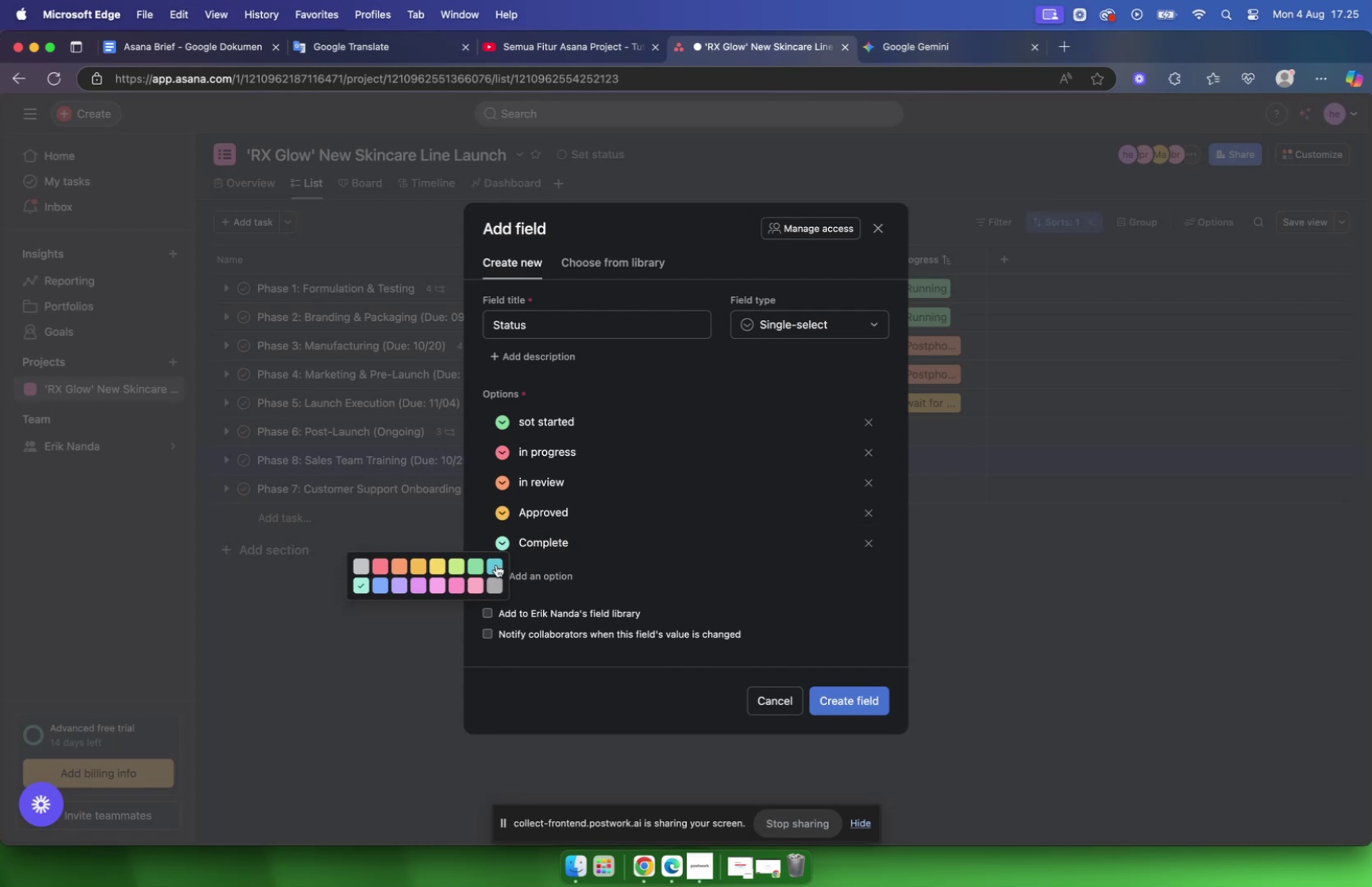 
left_click([496, 564])
 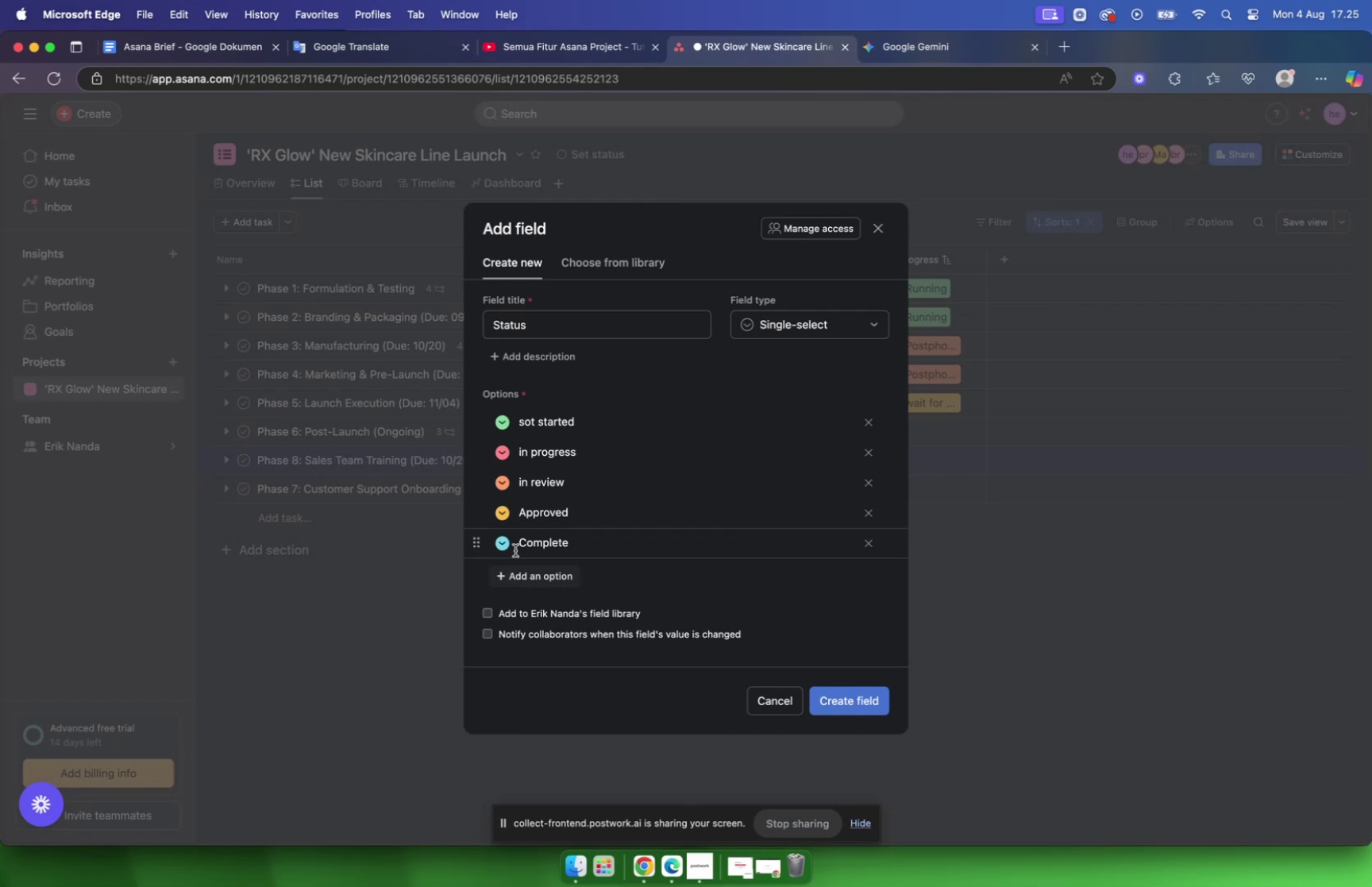 
left_click([503, 513])
 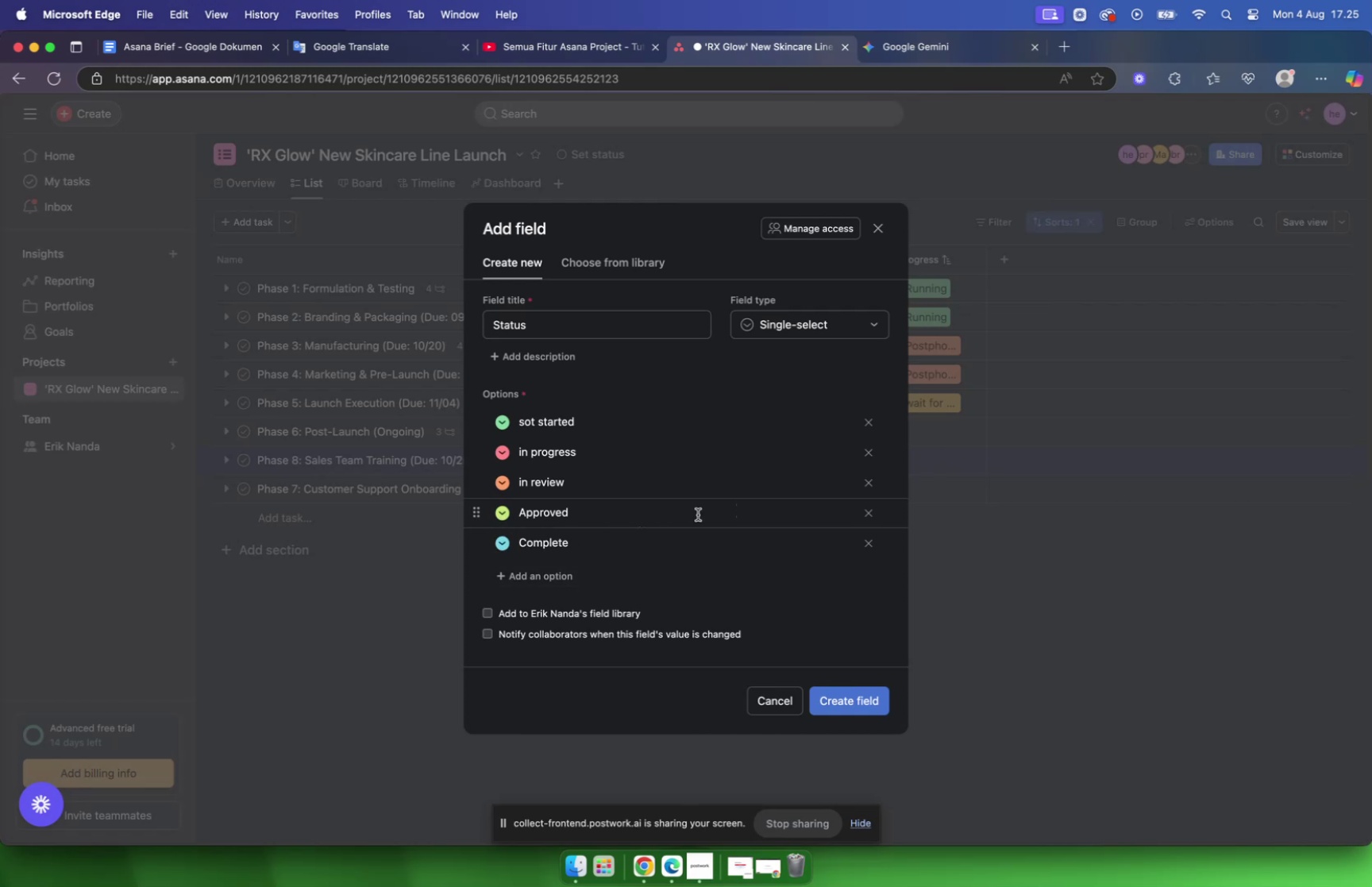 
wait(7.26)
 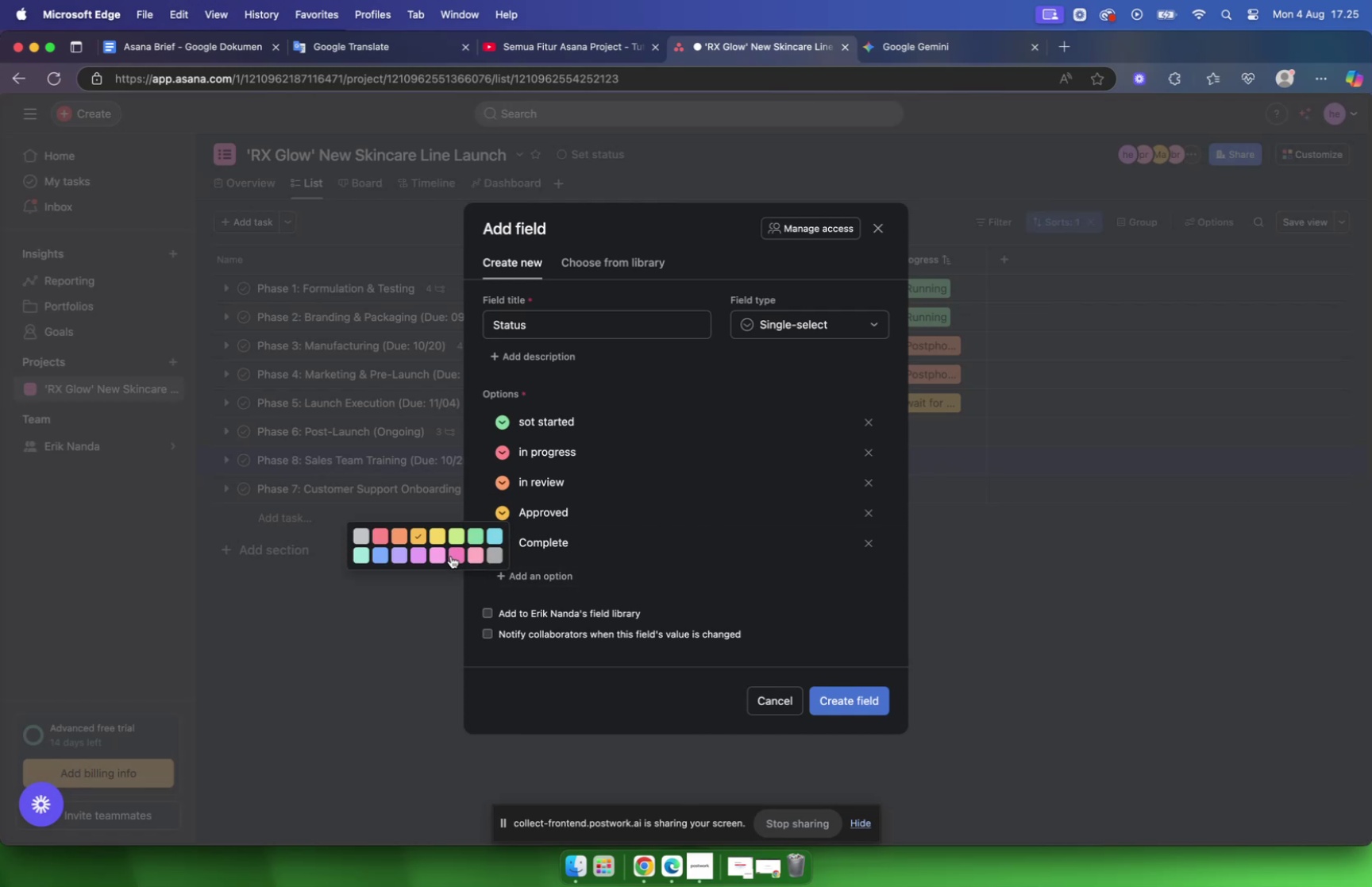 
left_click([505, 422])
 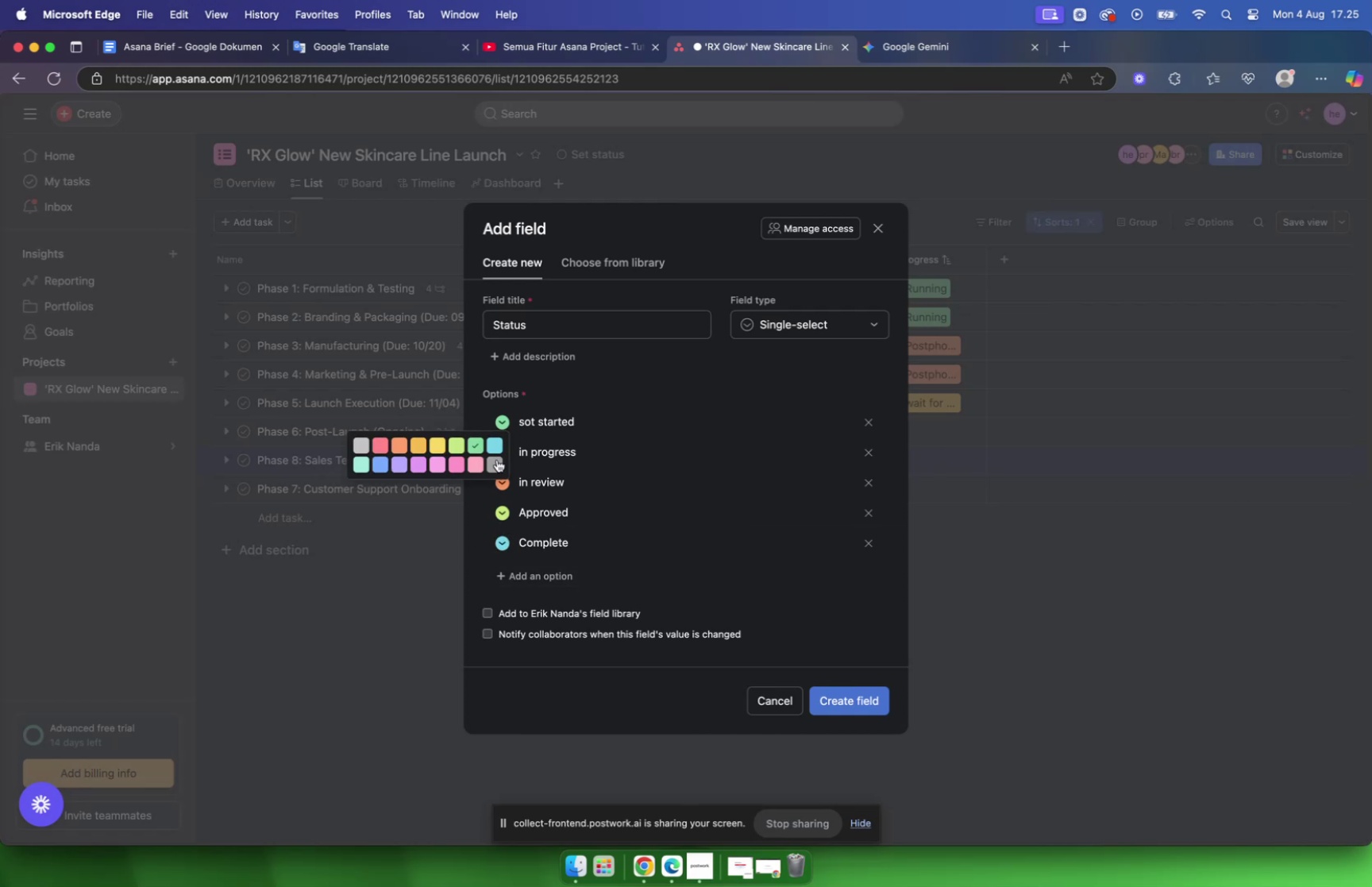 
left_click([496, 460])
 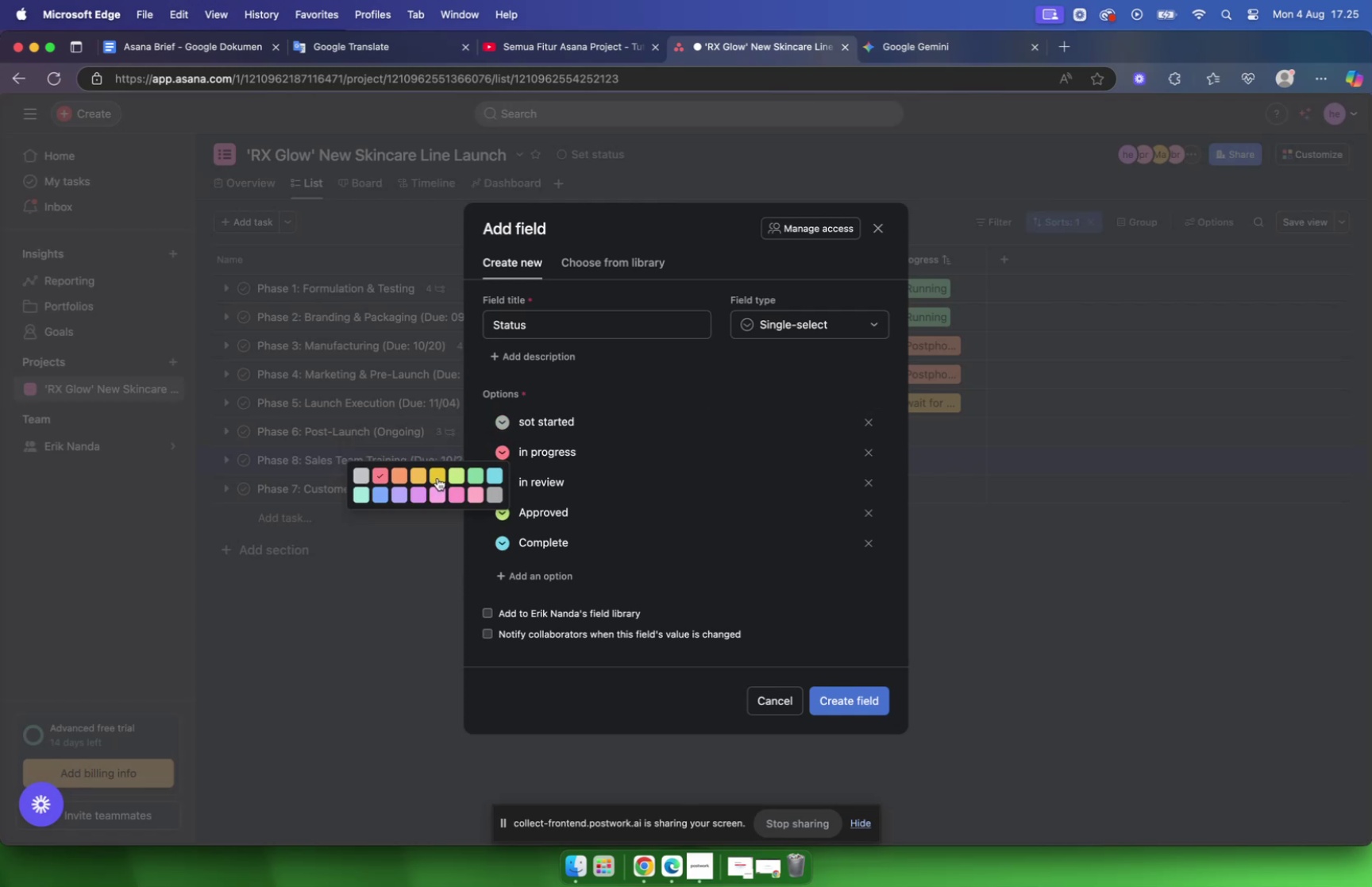 
wait(8.47)
 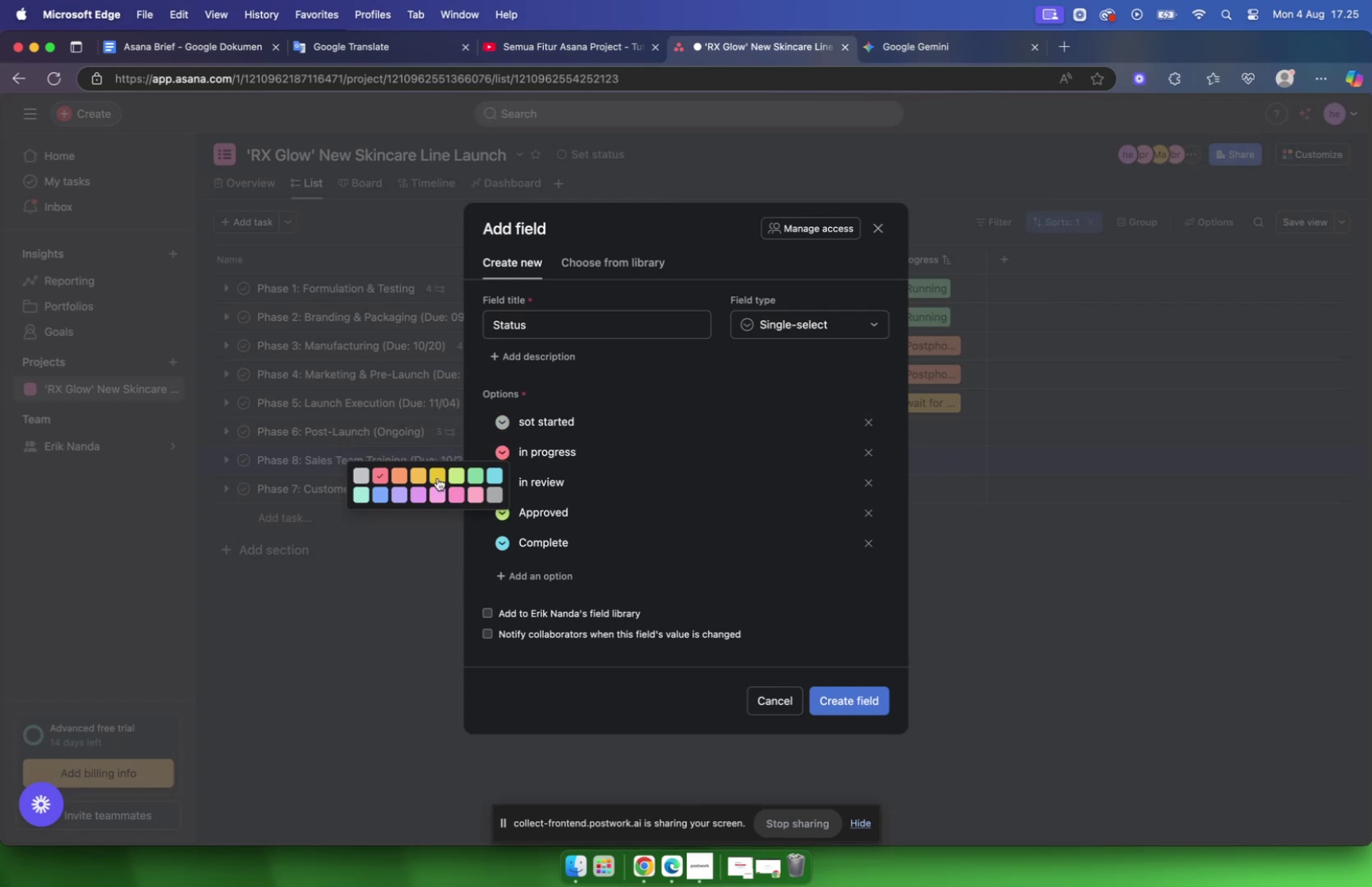 
left_click([364, 476])
 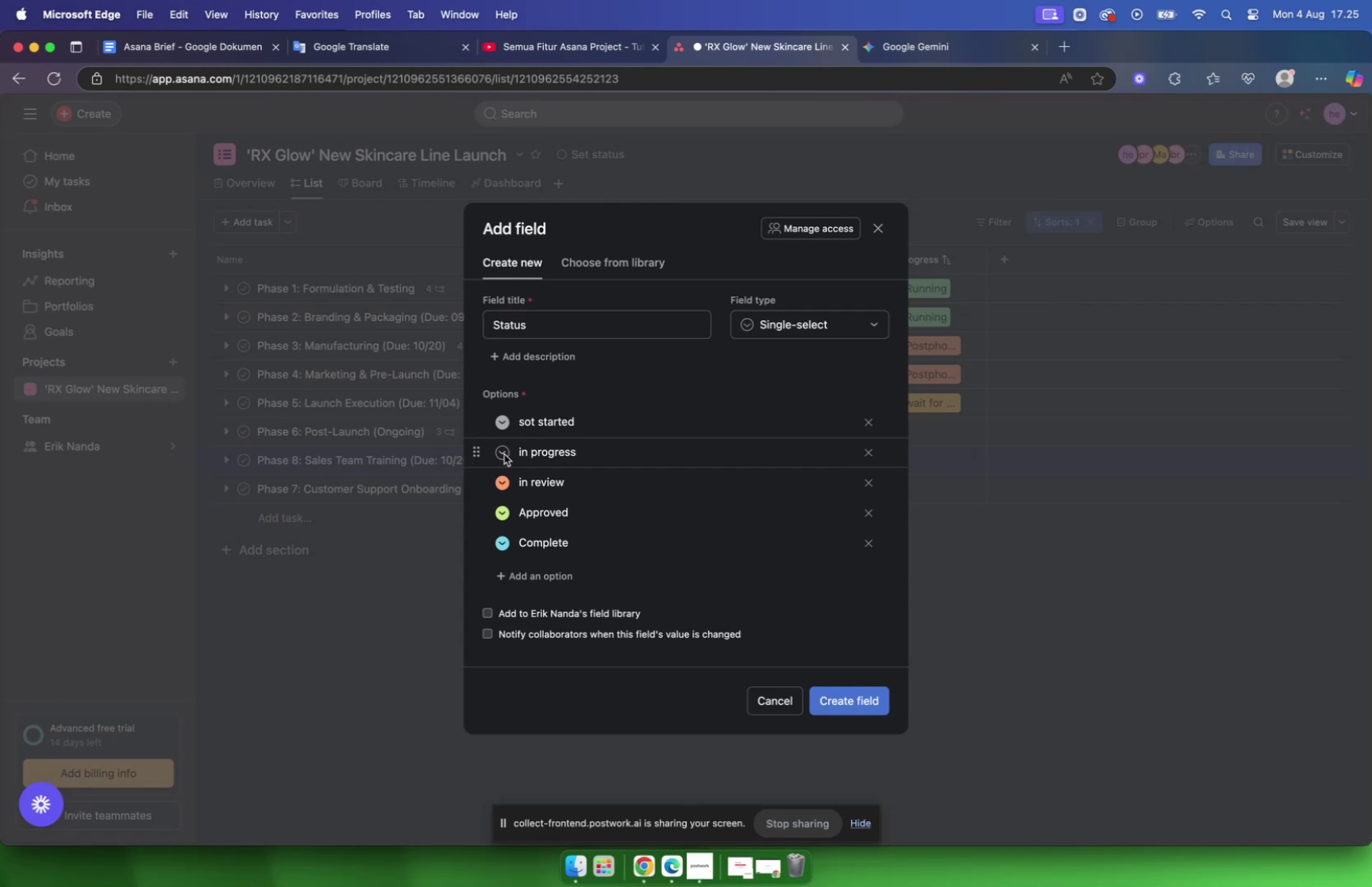 
left_click([504, 453])
 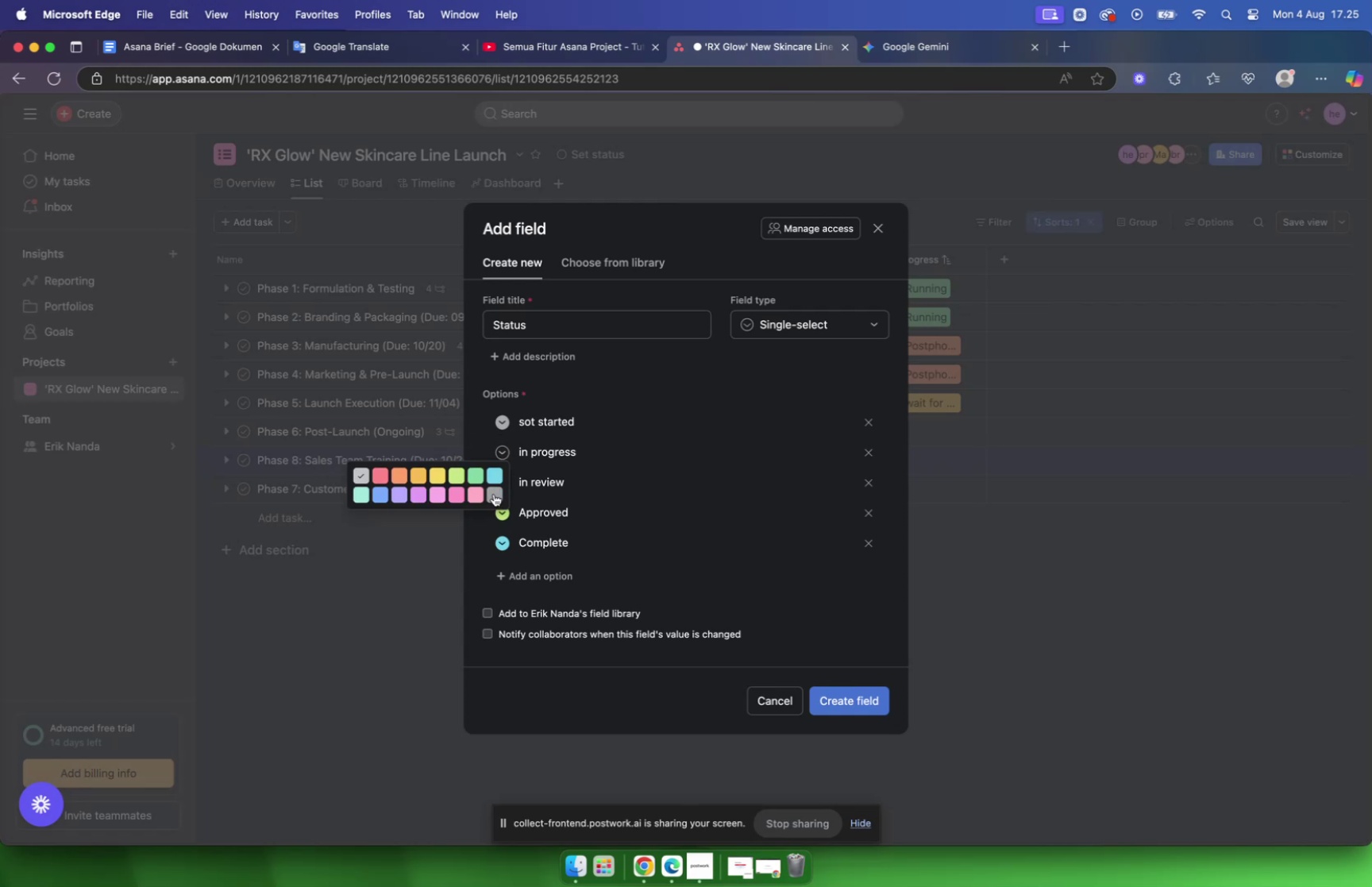 
wait(8.18)
 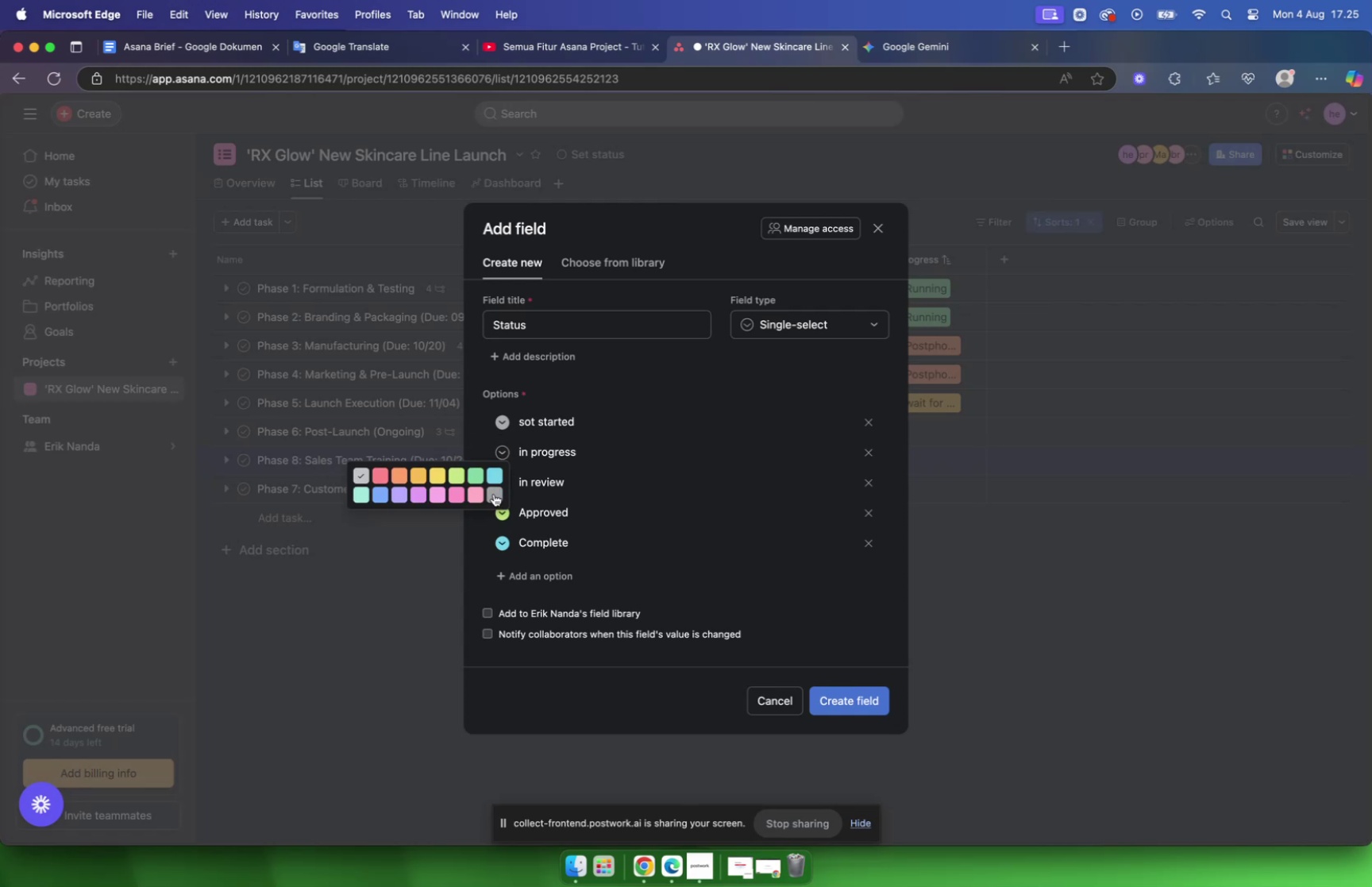 
left_click([419, 473])
 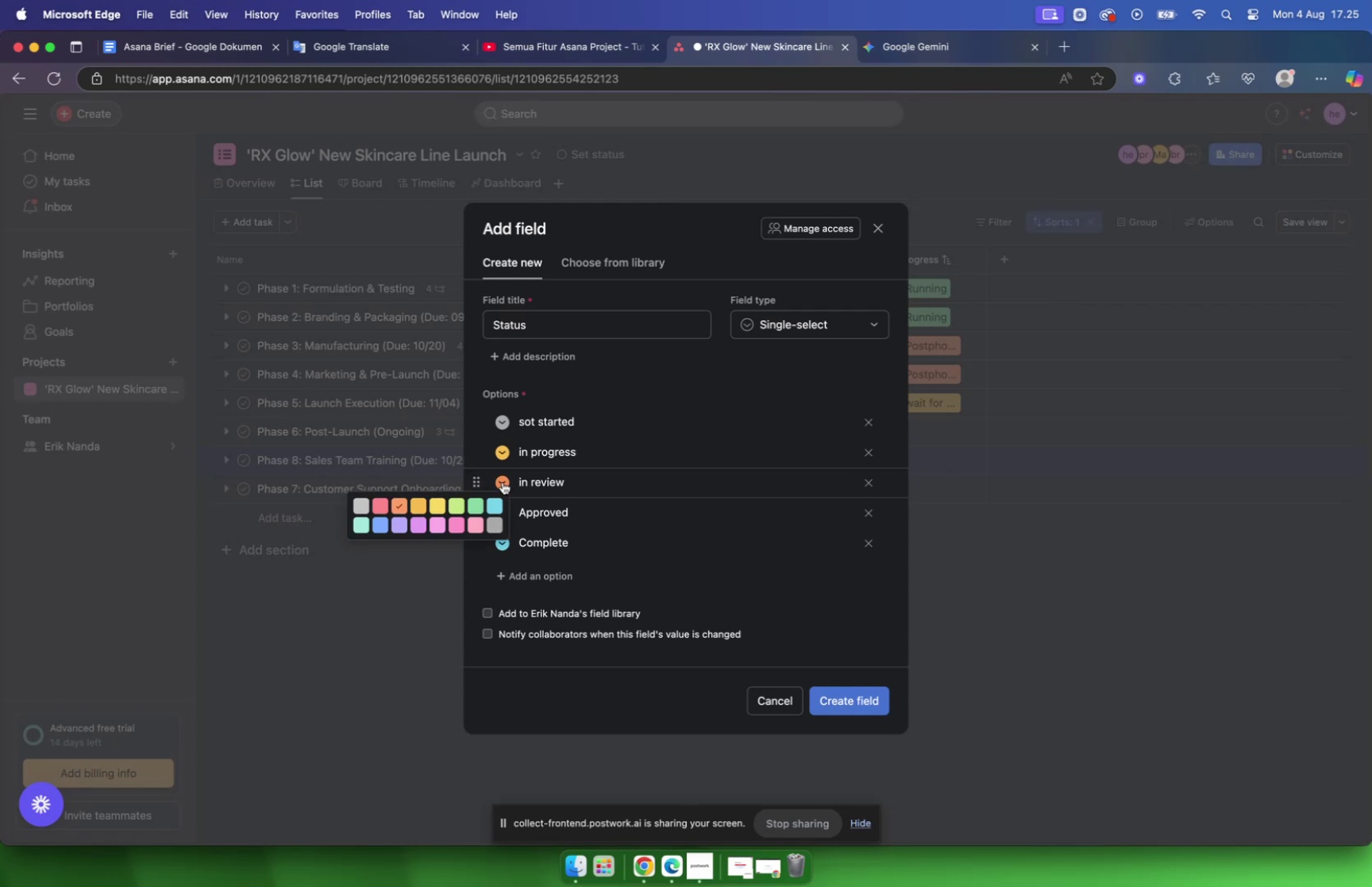 
left_click([503, 481])
 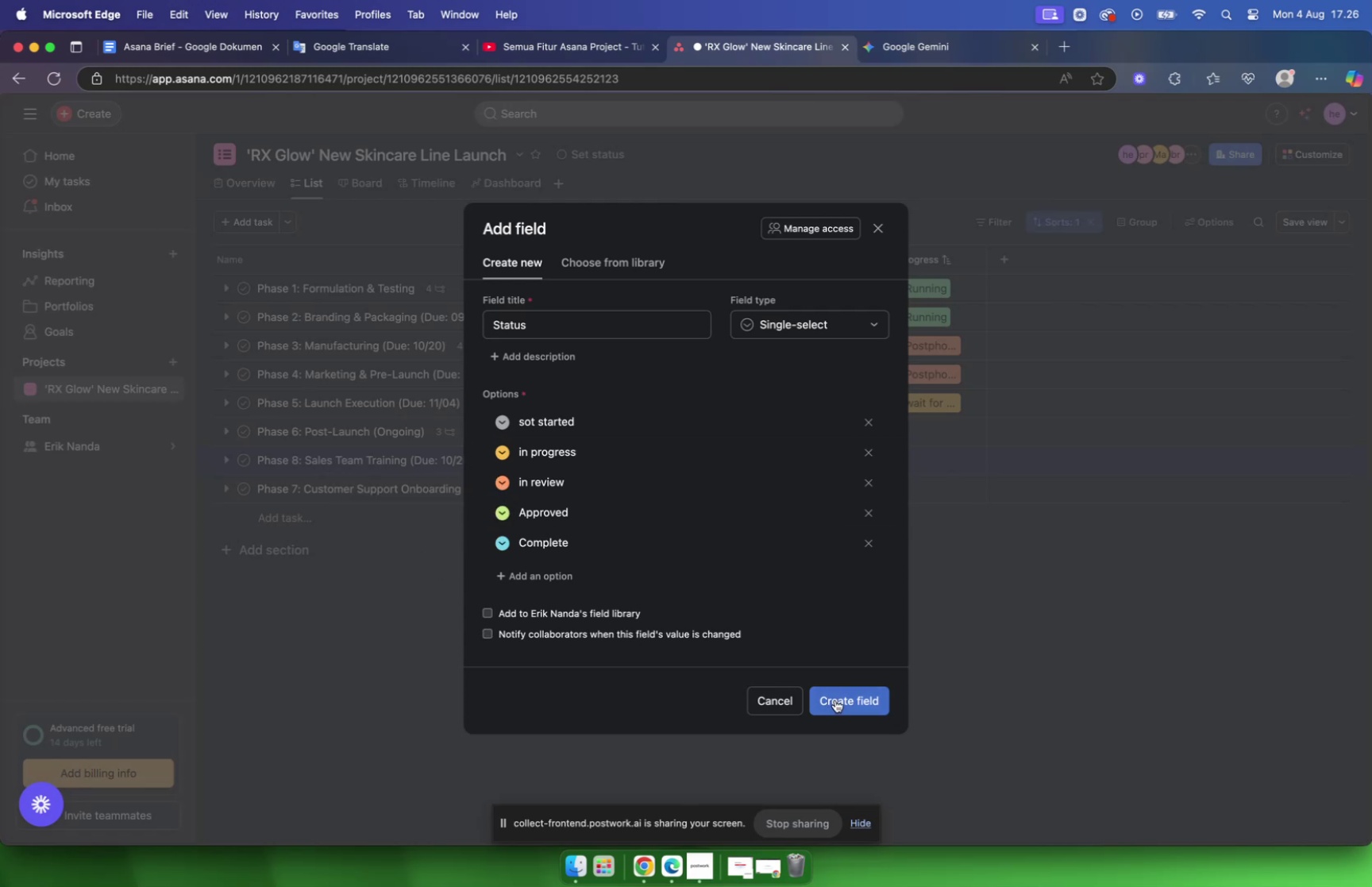 
left_click([835, 699])
 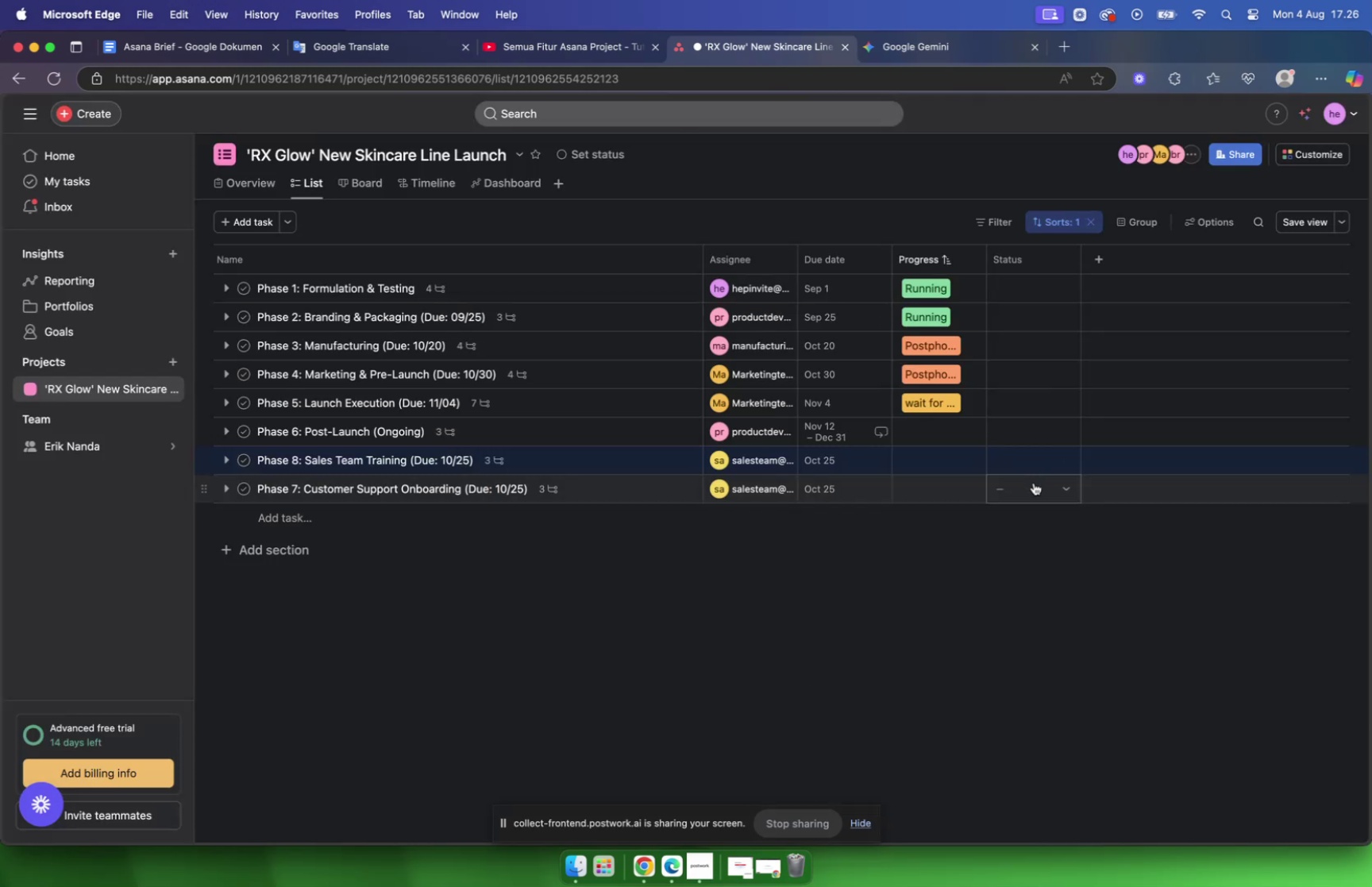 
left_click([1035, 487])
 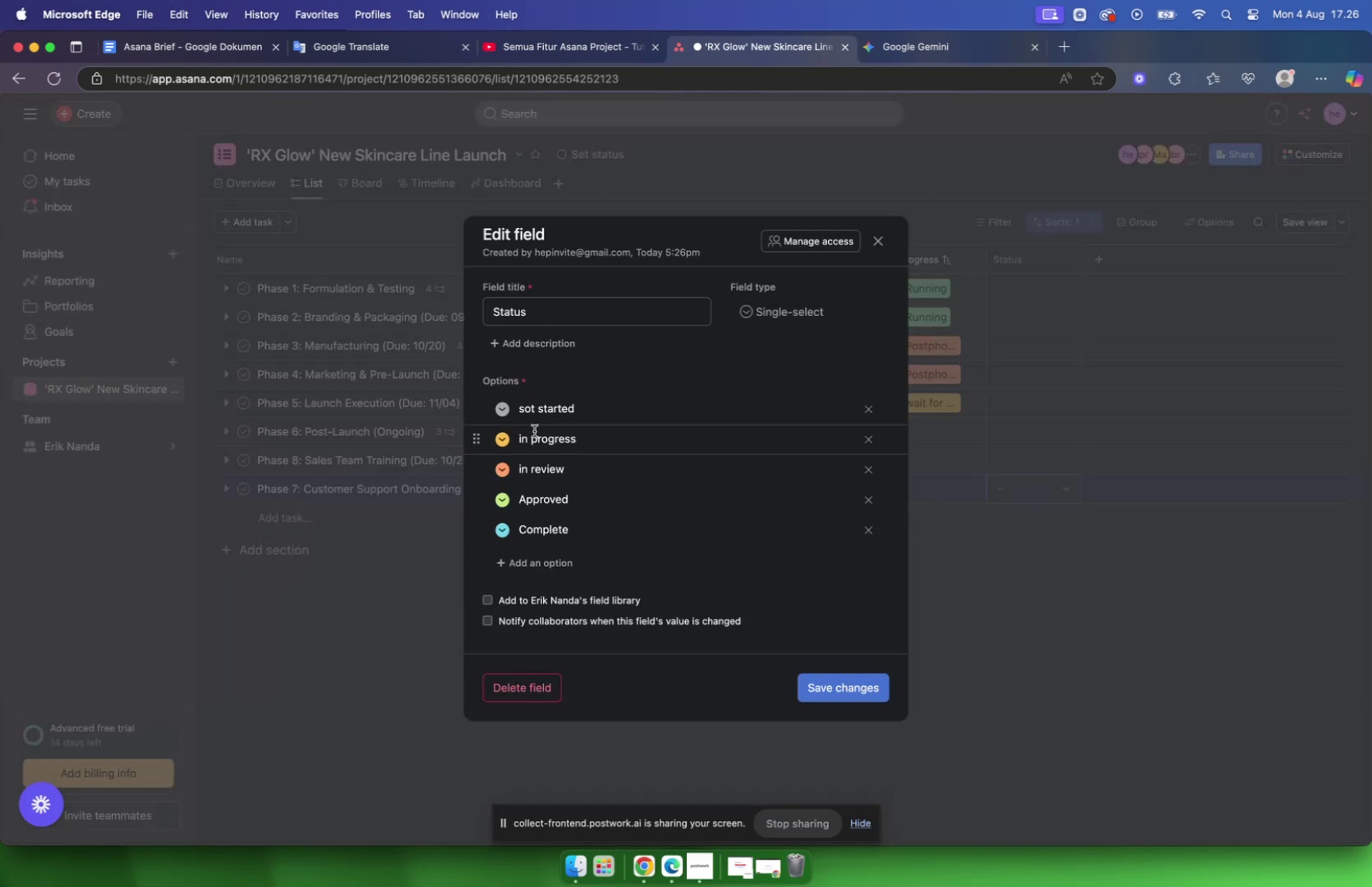 
wait(5.81)
 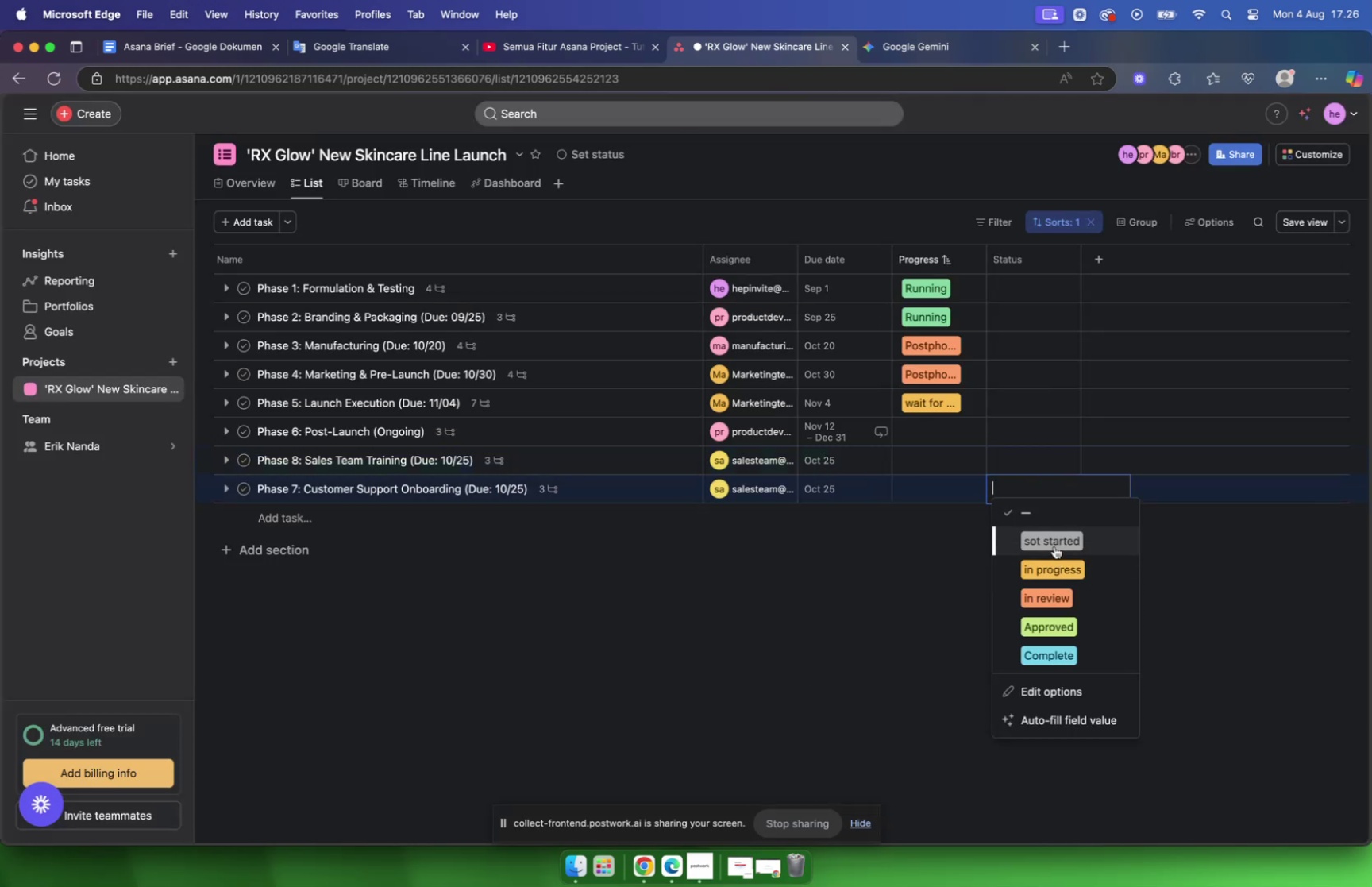 
key(Backspace)
 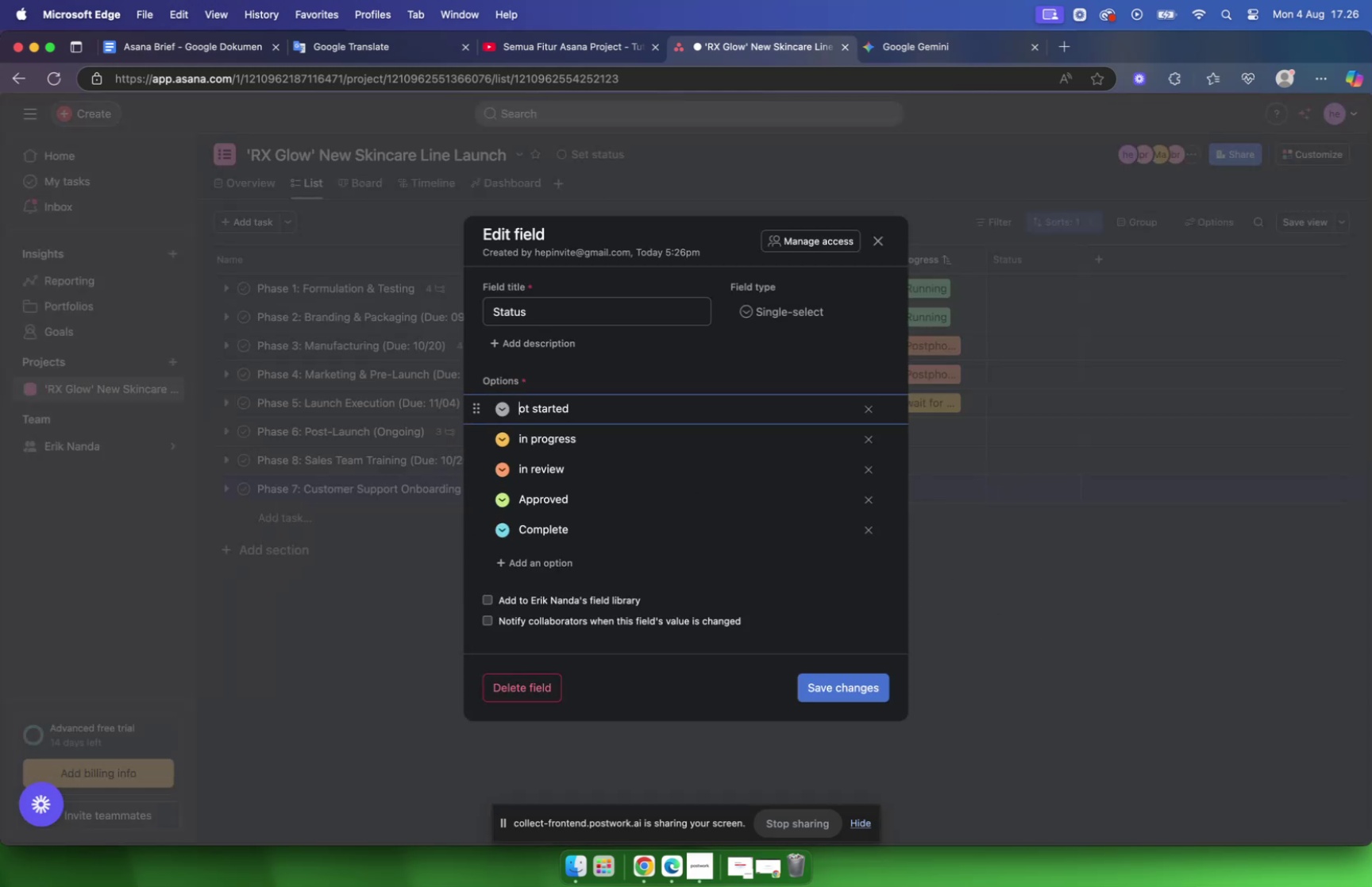 
key(N)
 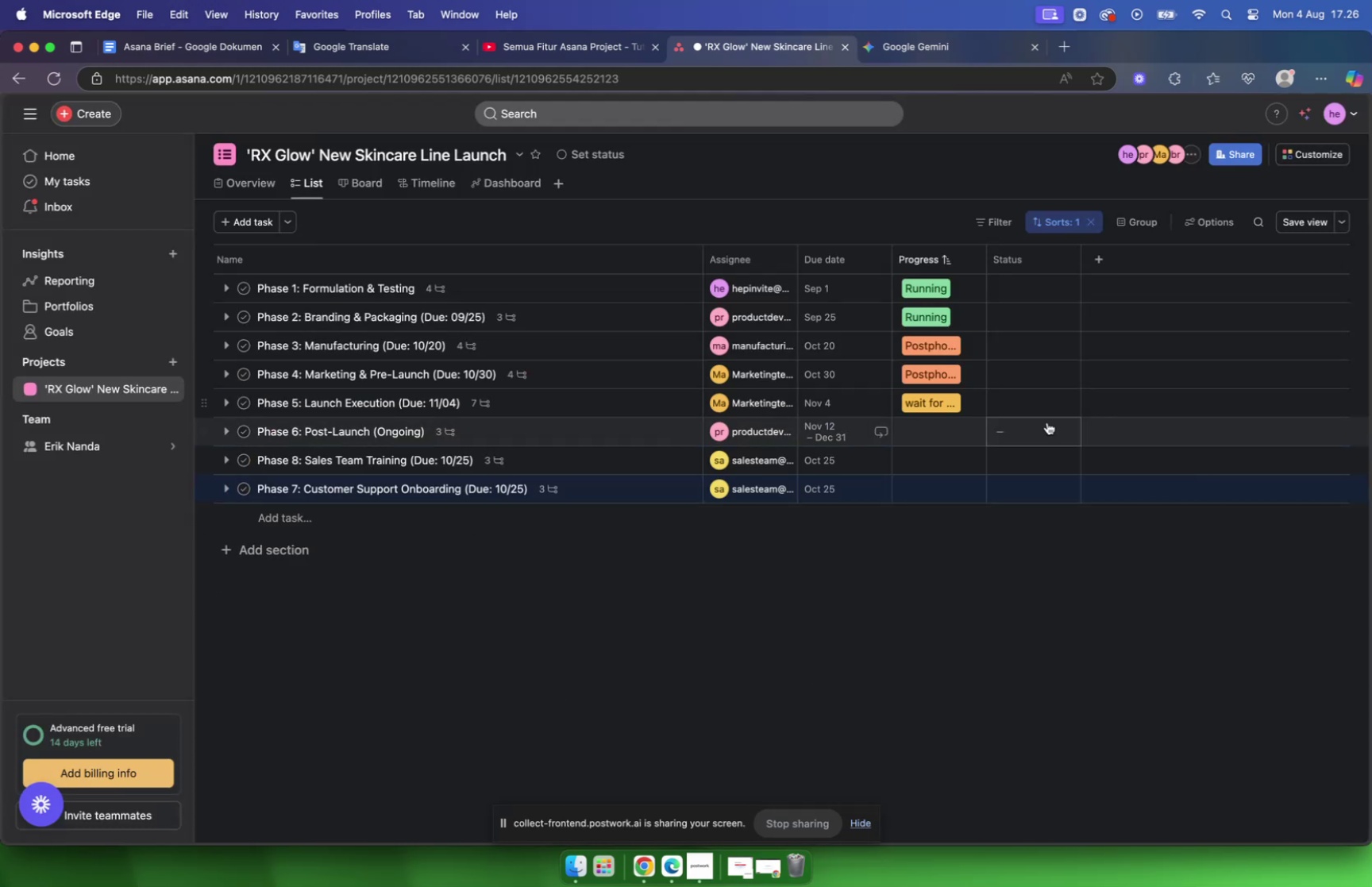 
left_click([1015, 484])
 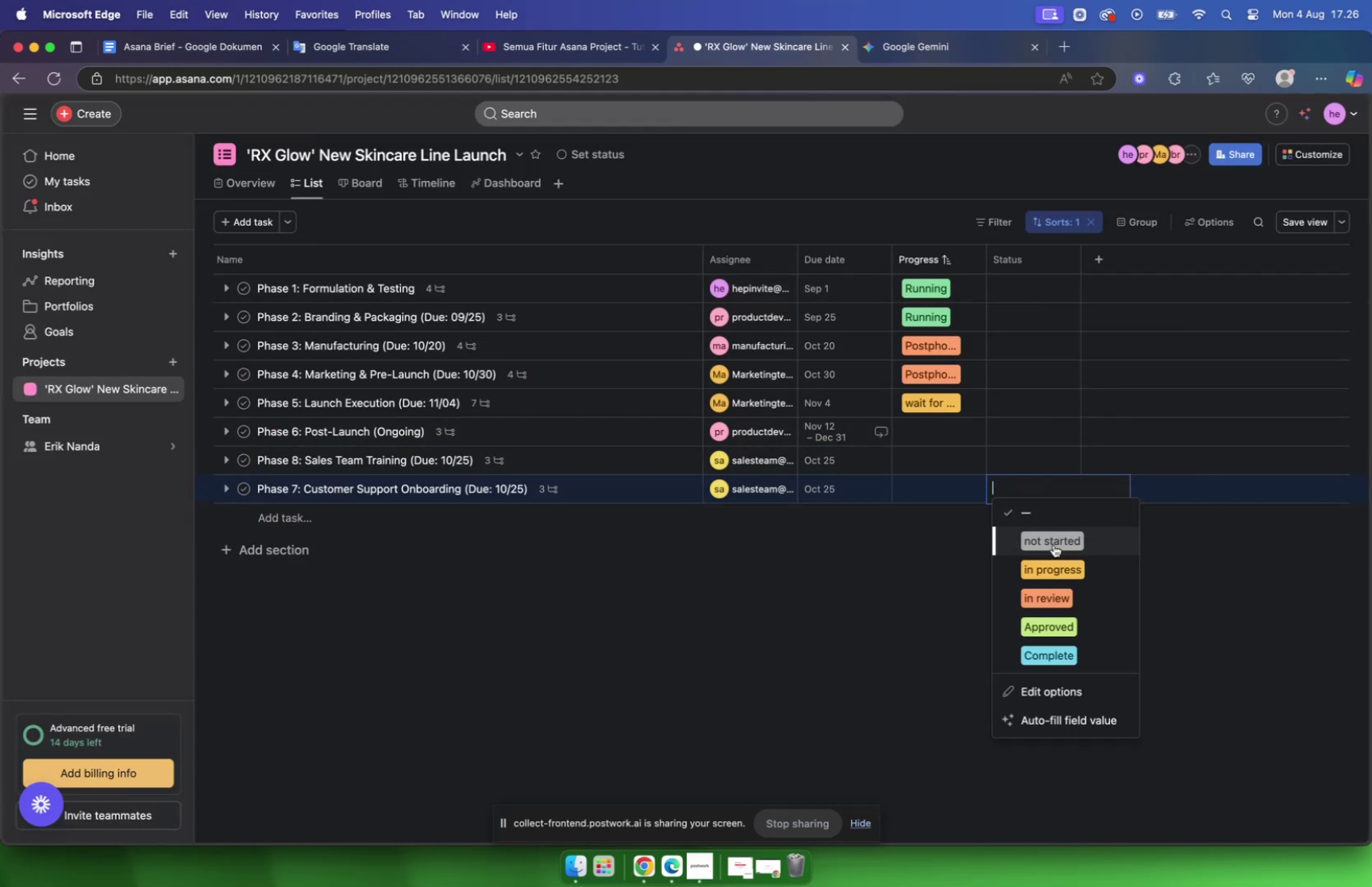 
left_click([1052, 541])
 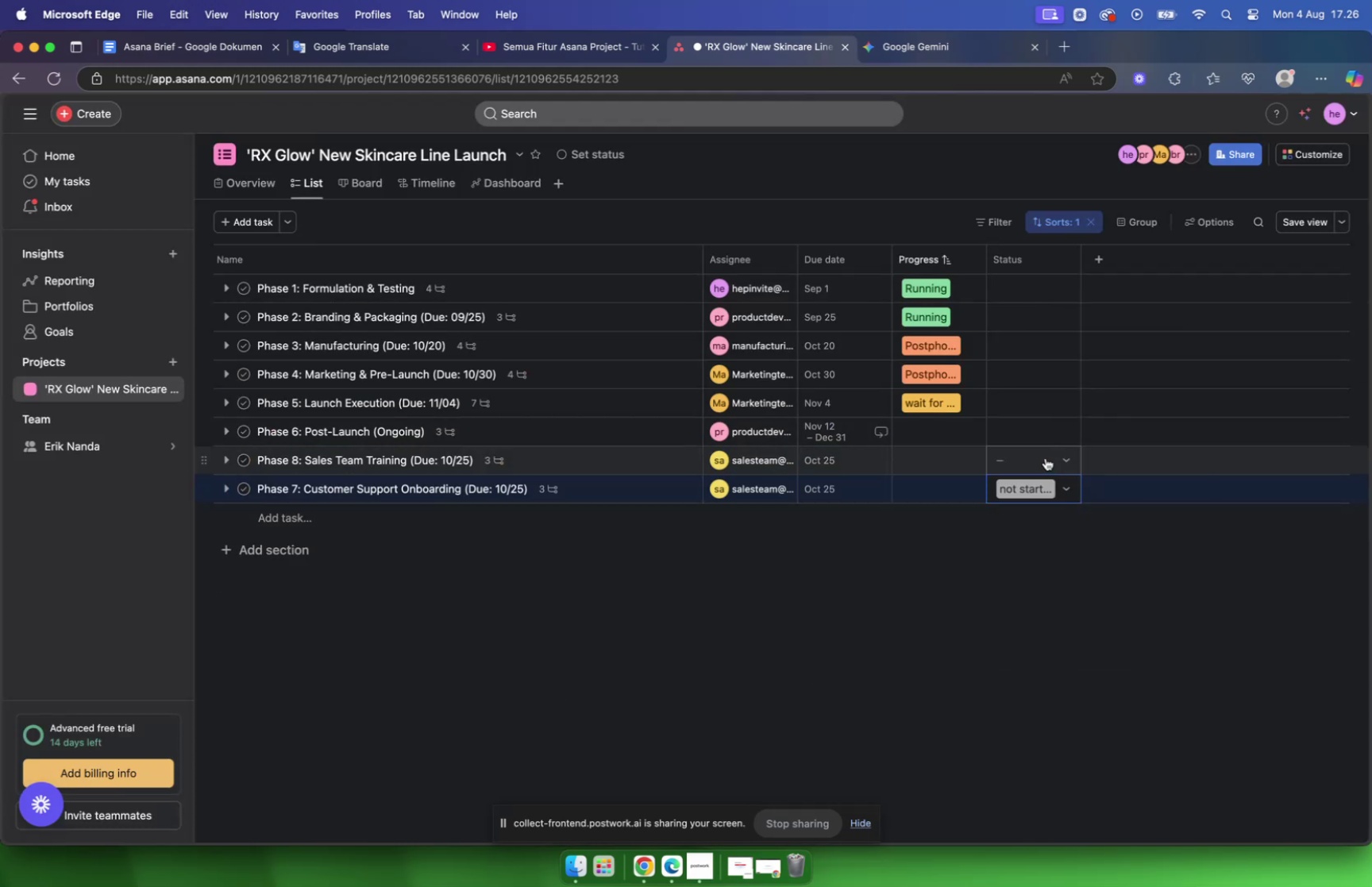 
left_click([1046, 457])
 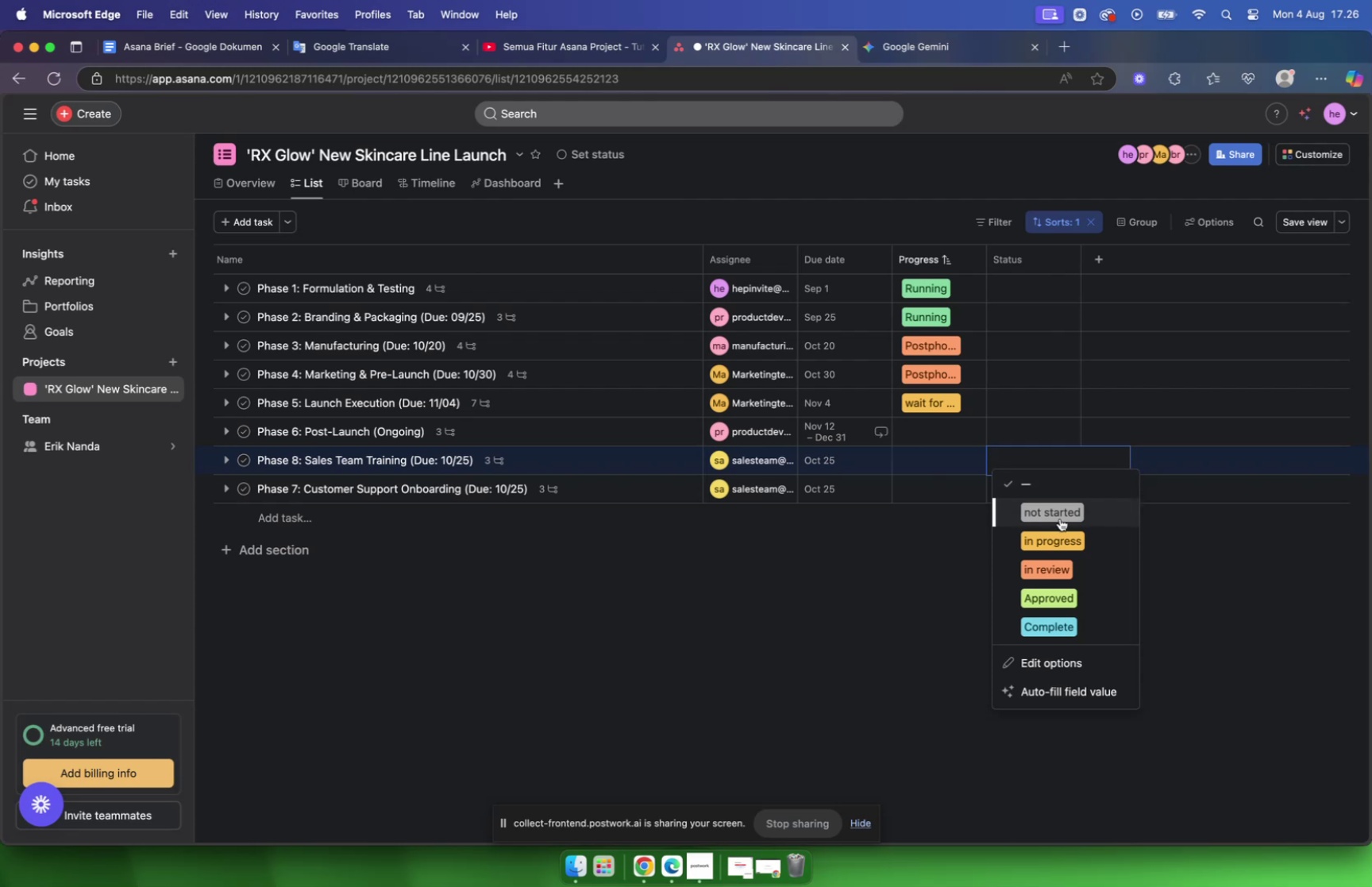 
left_click([1060, 516])
 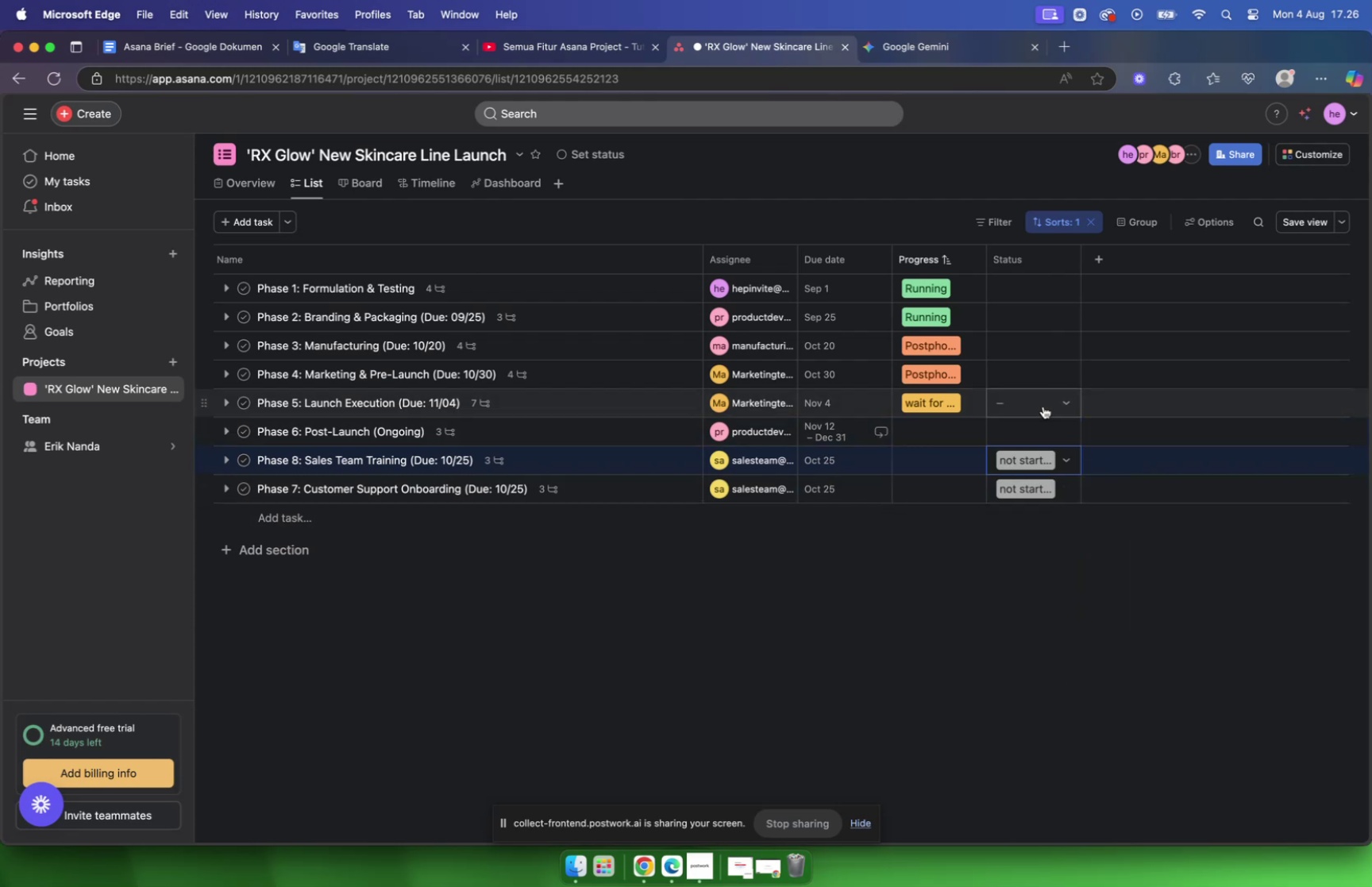 
left_click([1045, 427])
 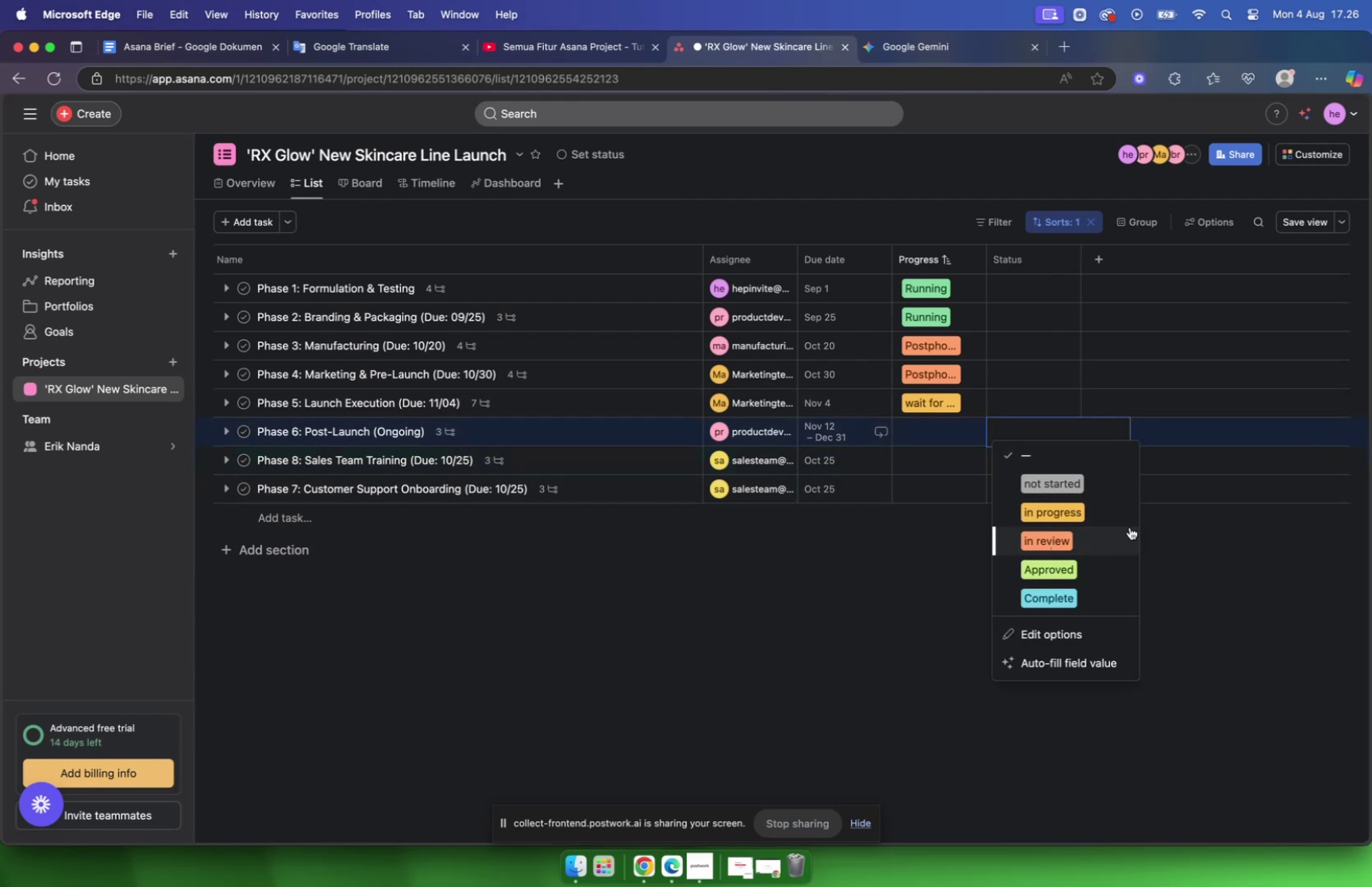 
wait(8.74)
 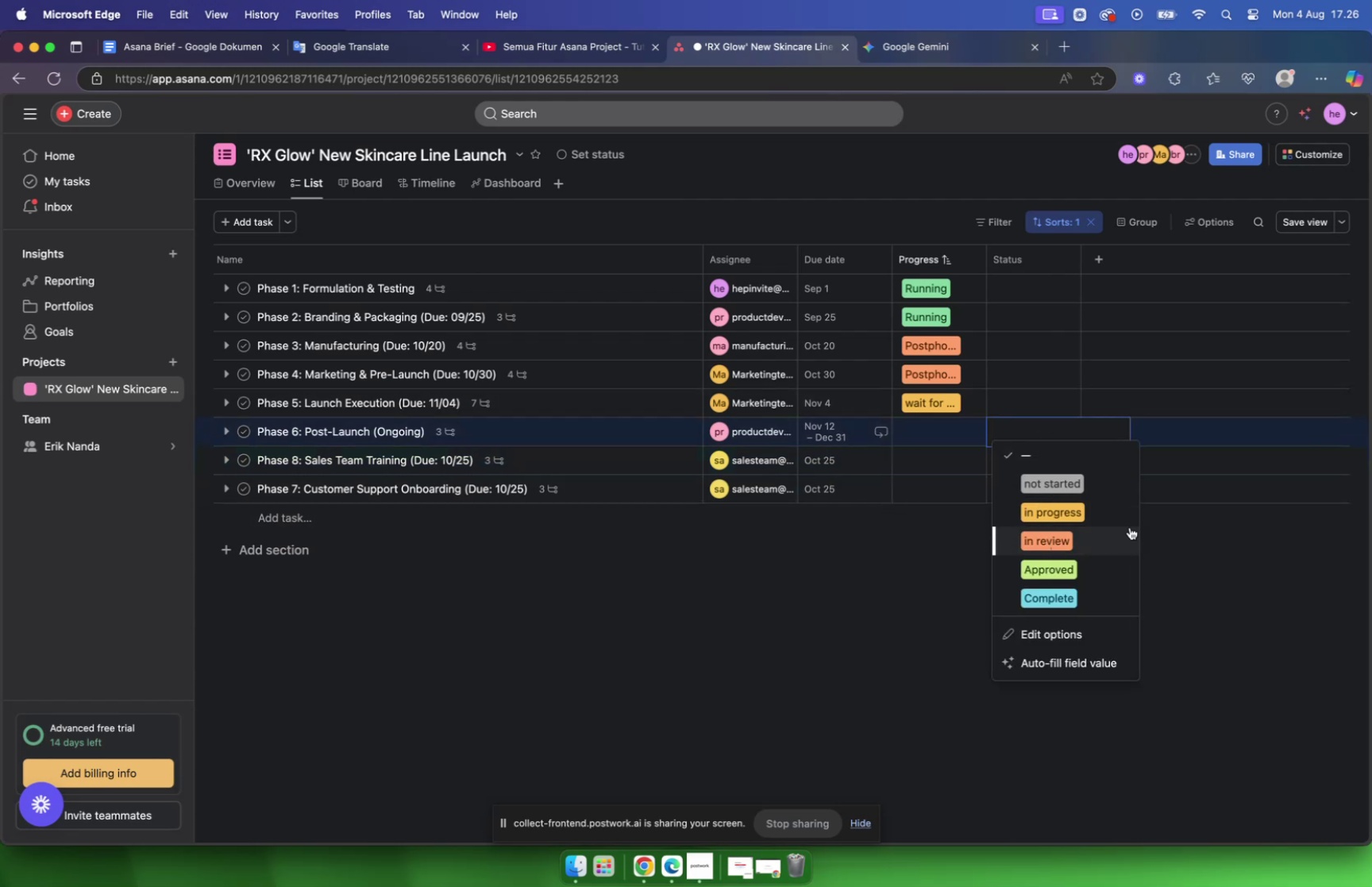 
left_click([1038, 396])
 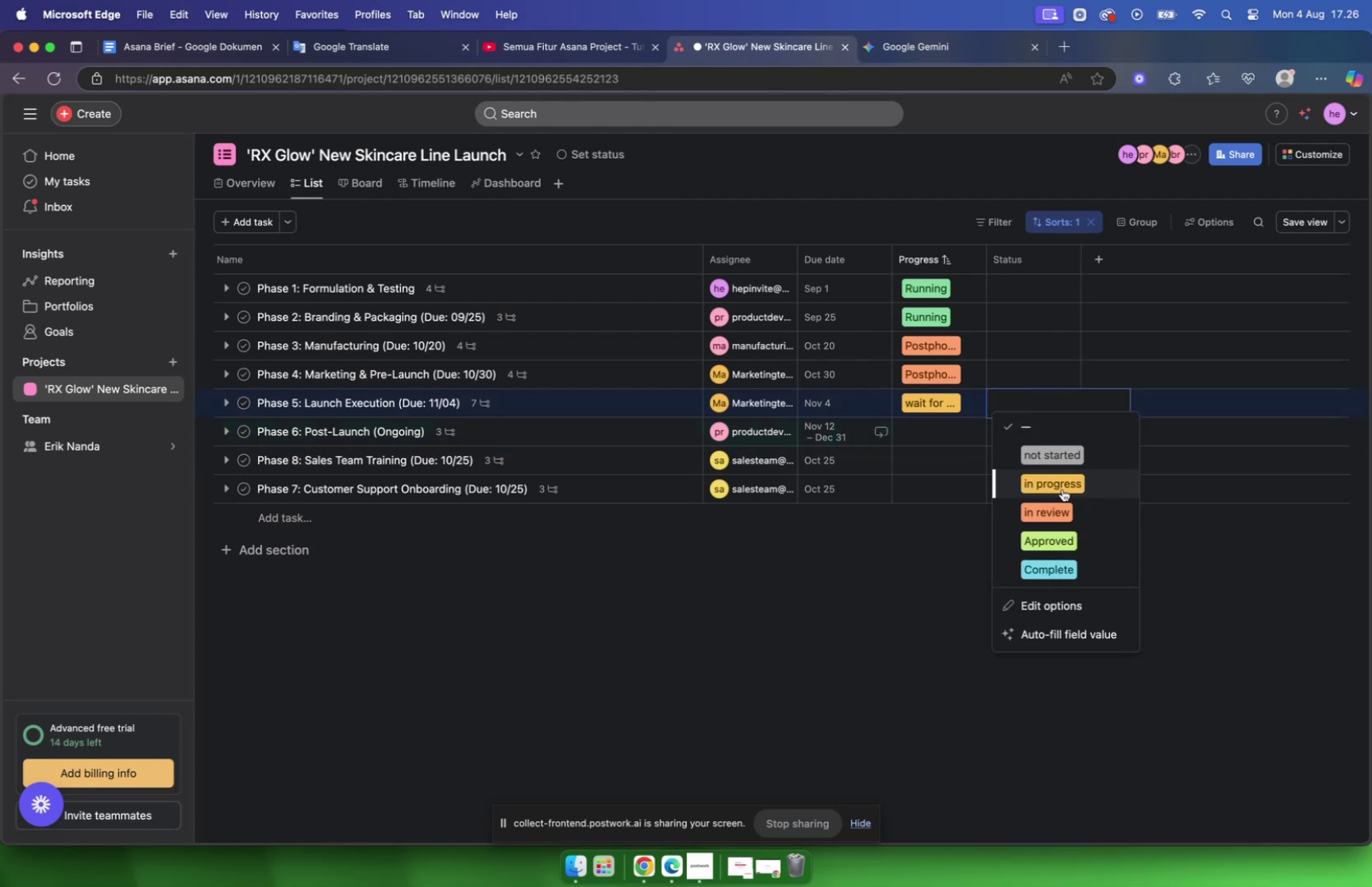 
left_click([1062, 484])
 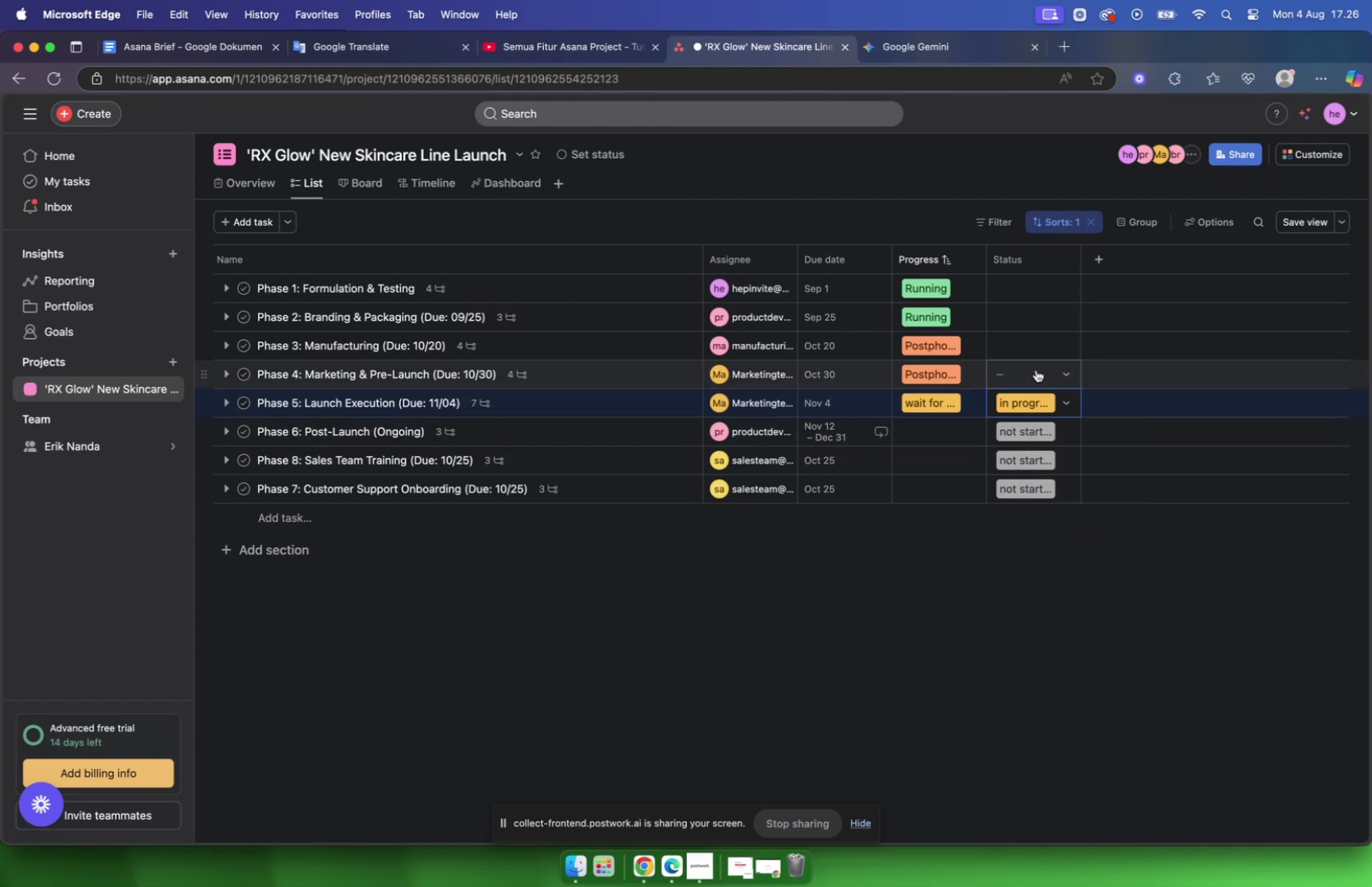 
left_click([1036, 368])
 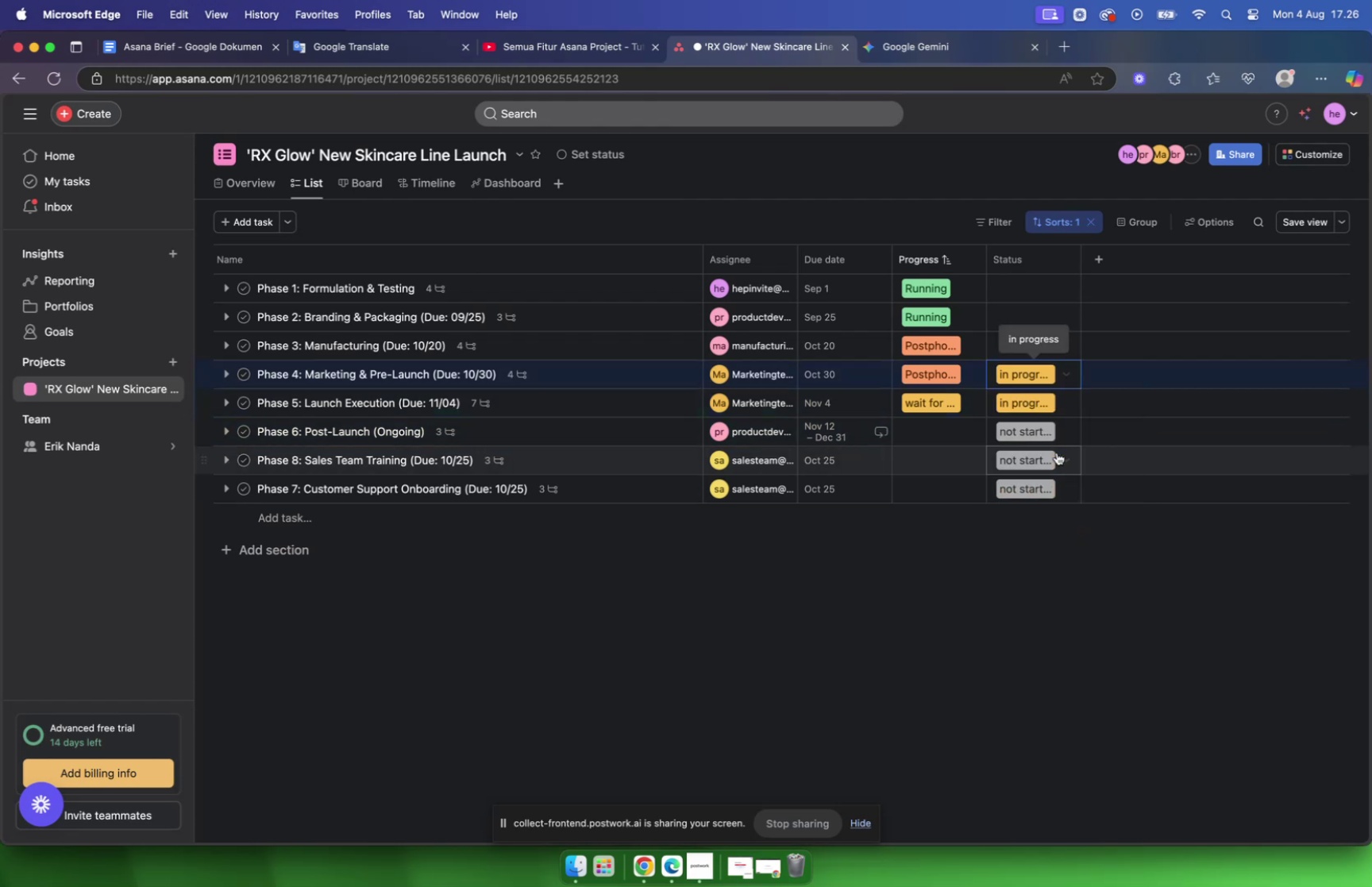 
left_click([1038, 345])
 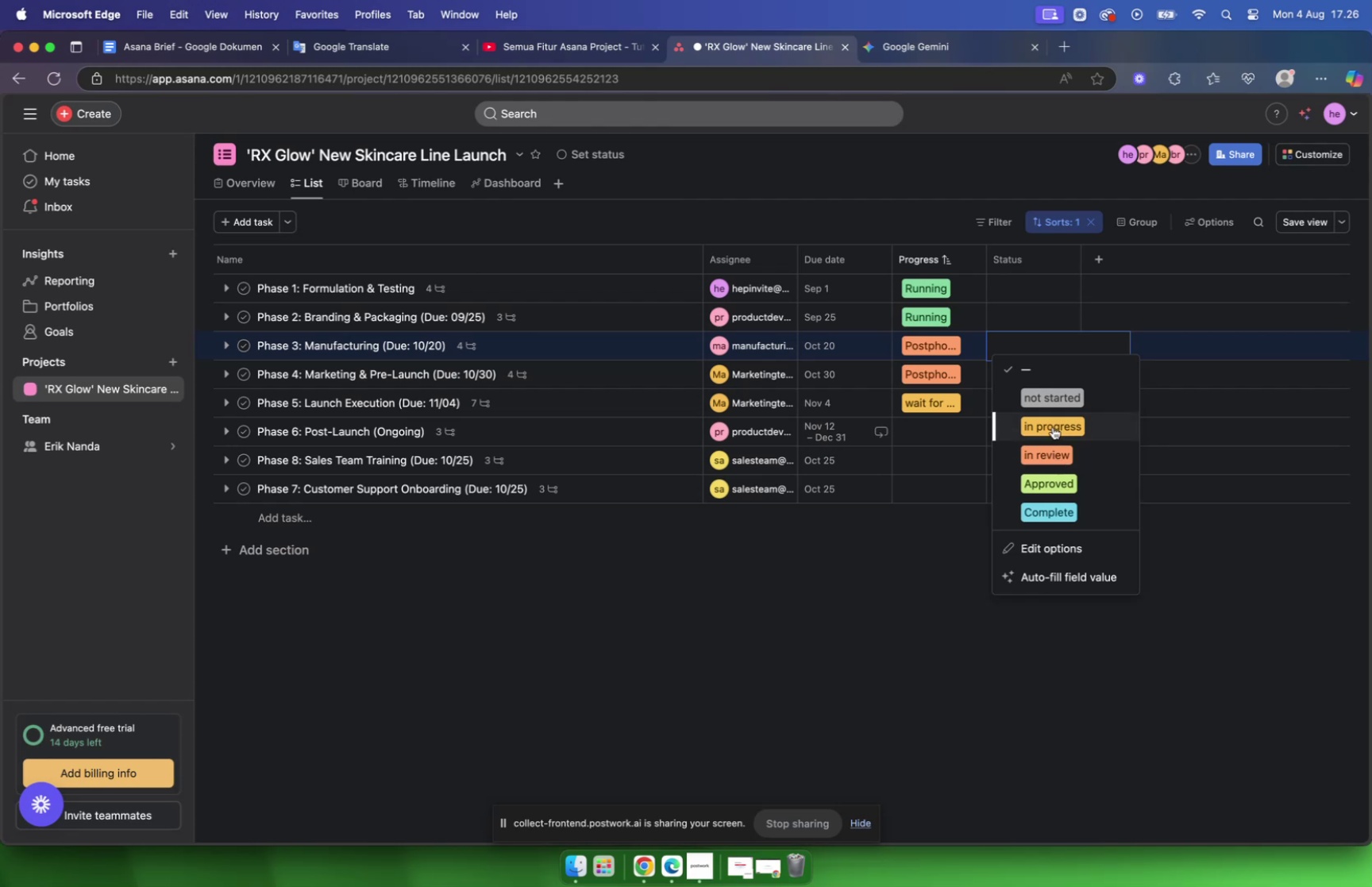 
left_click([1053, 447])
 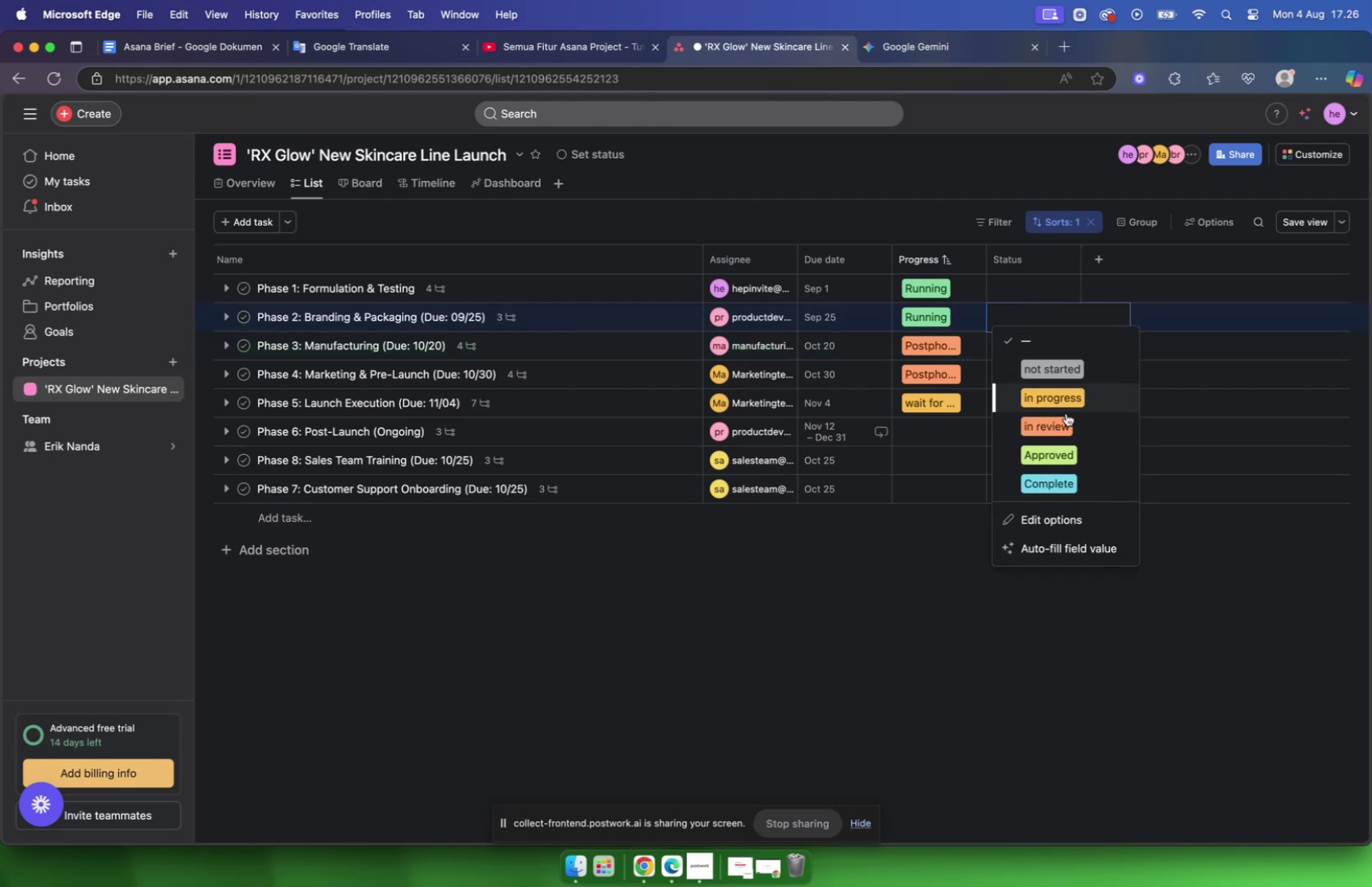 
wait(5.12)
 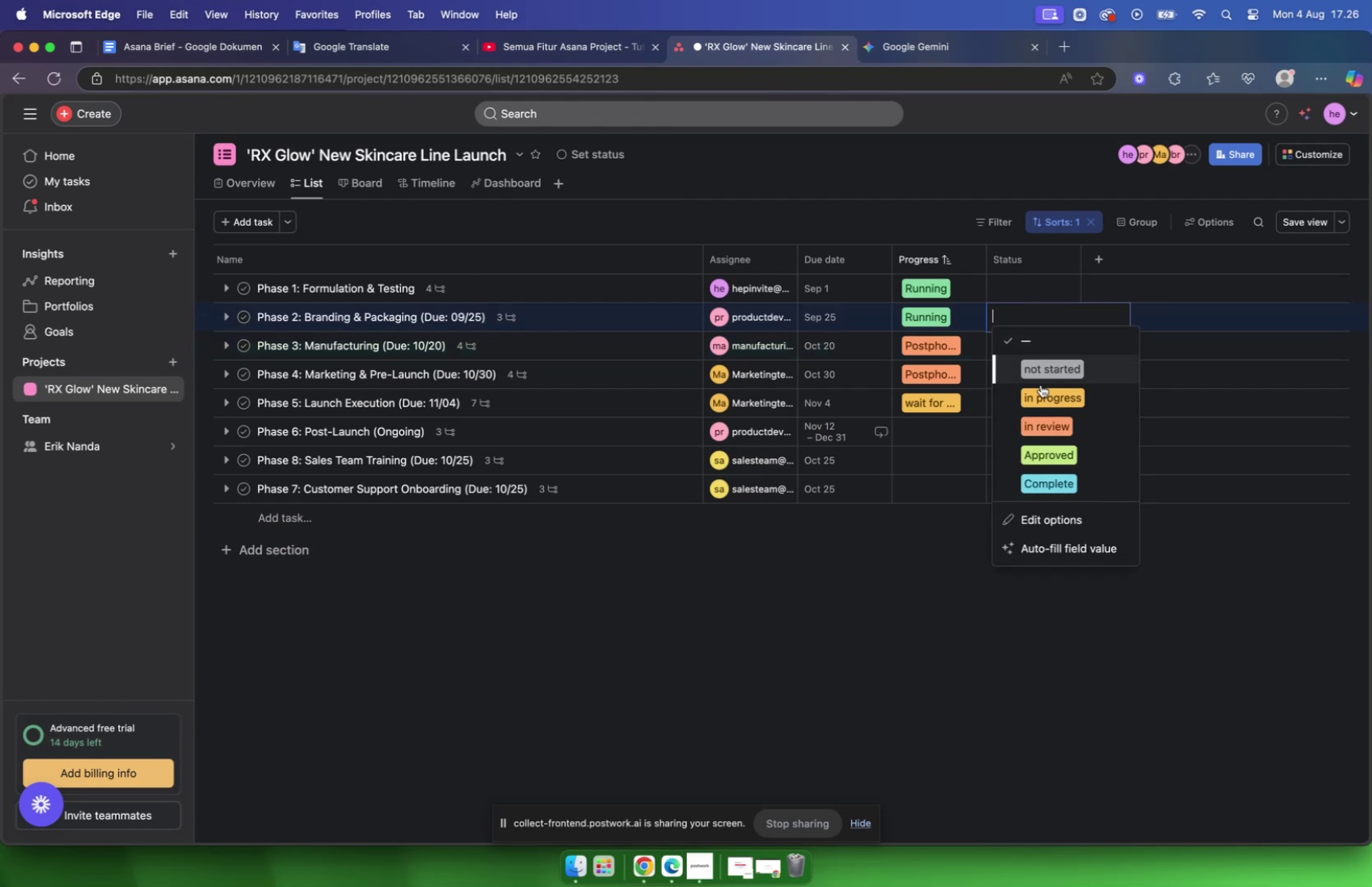 
left_click([1069, 475])
 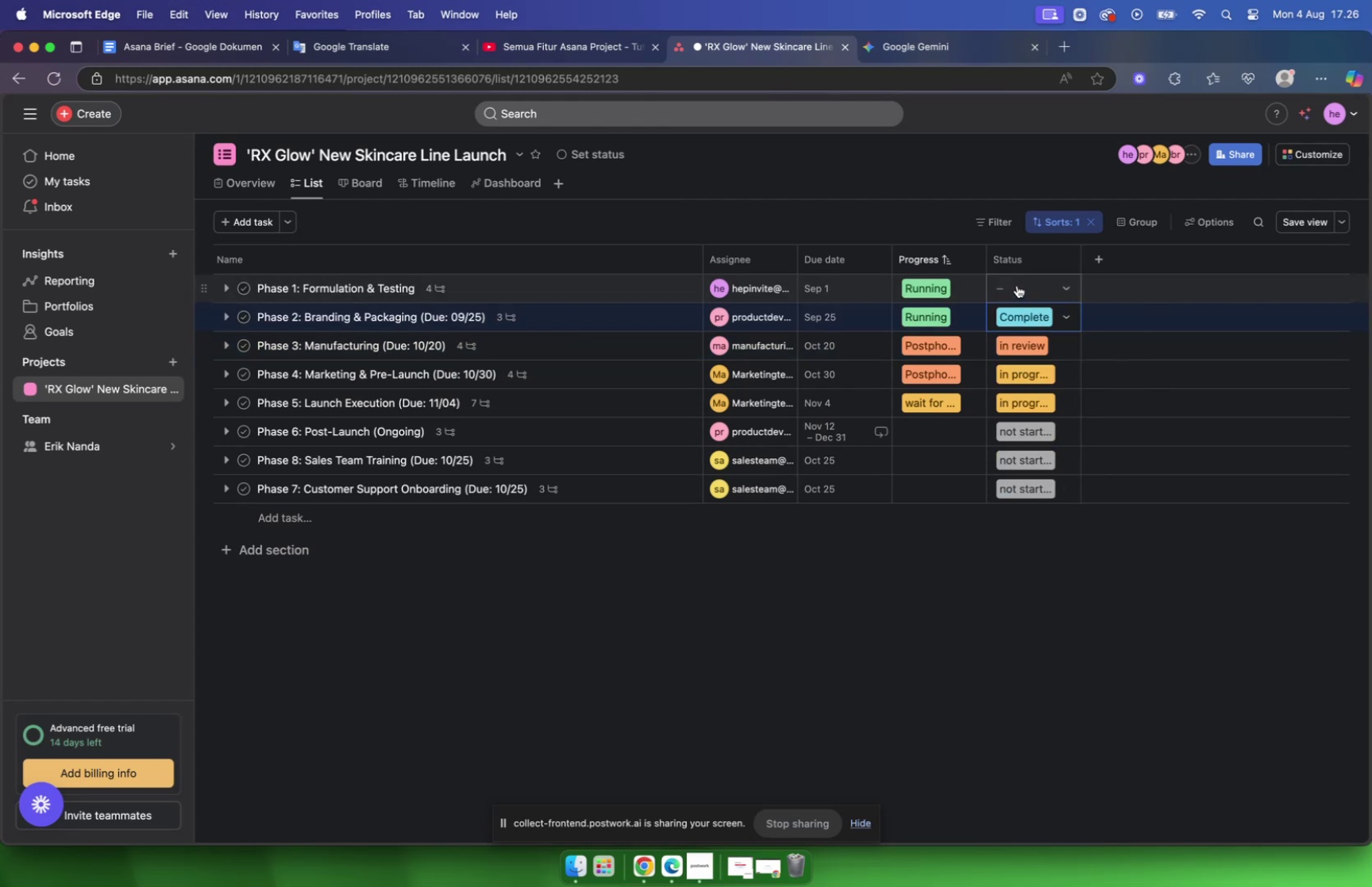 
left_click([1017, 285])
 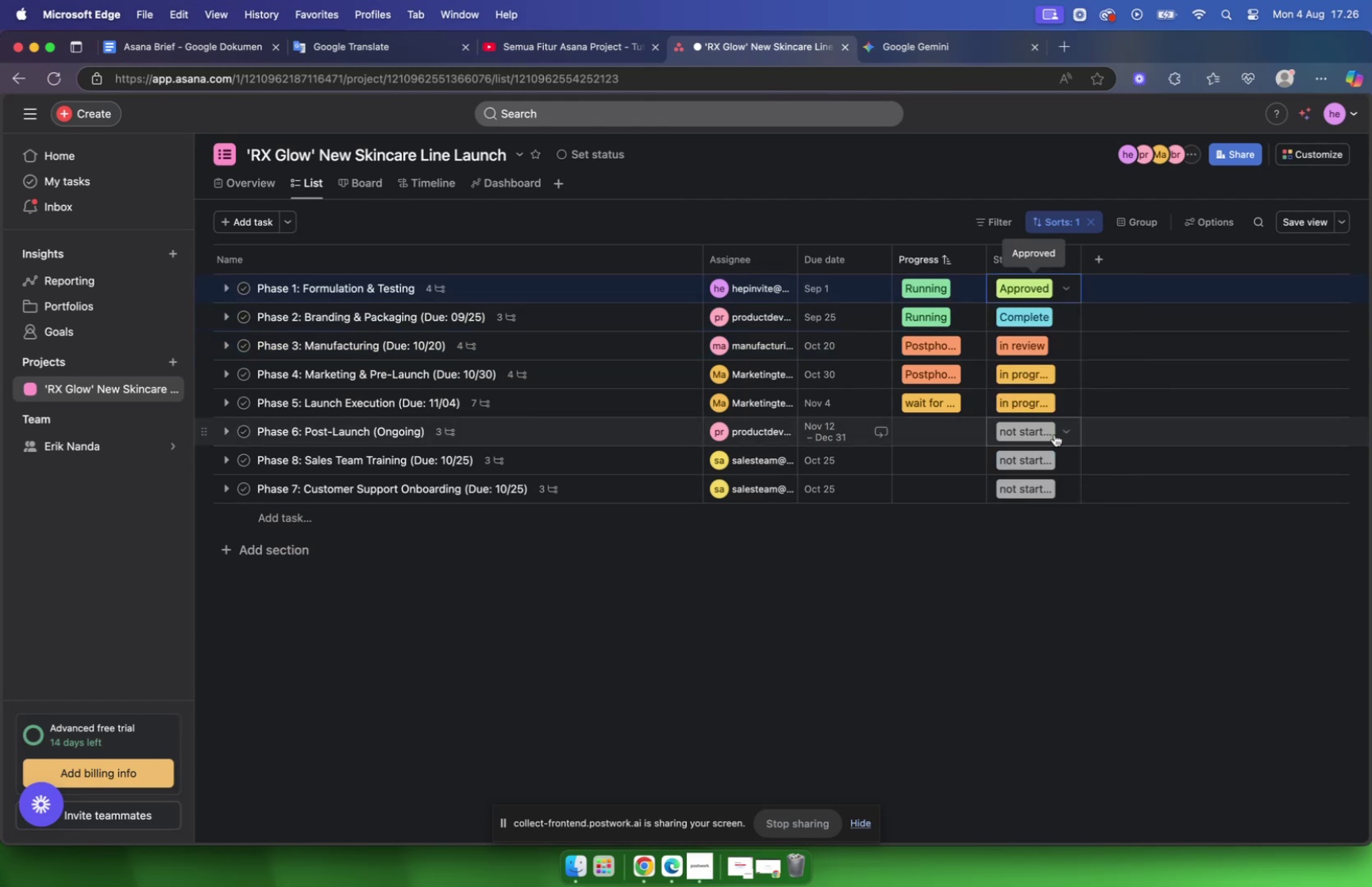 
left_click([997, 580])
 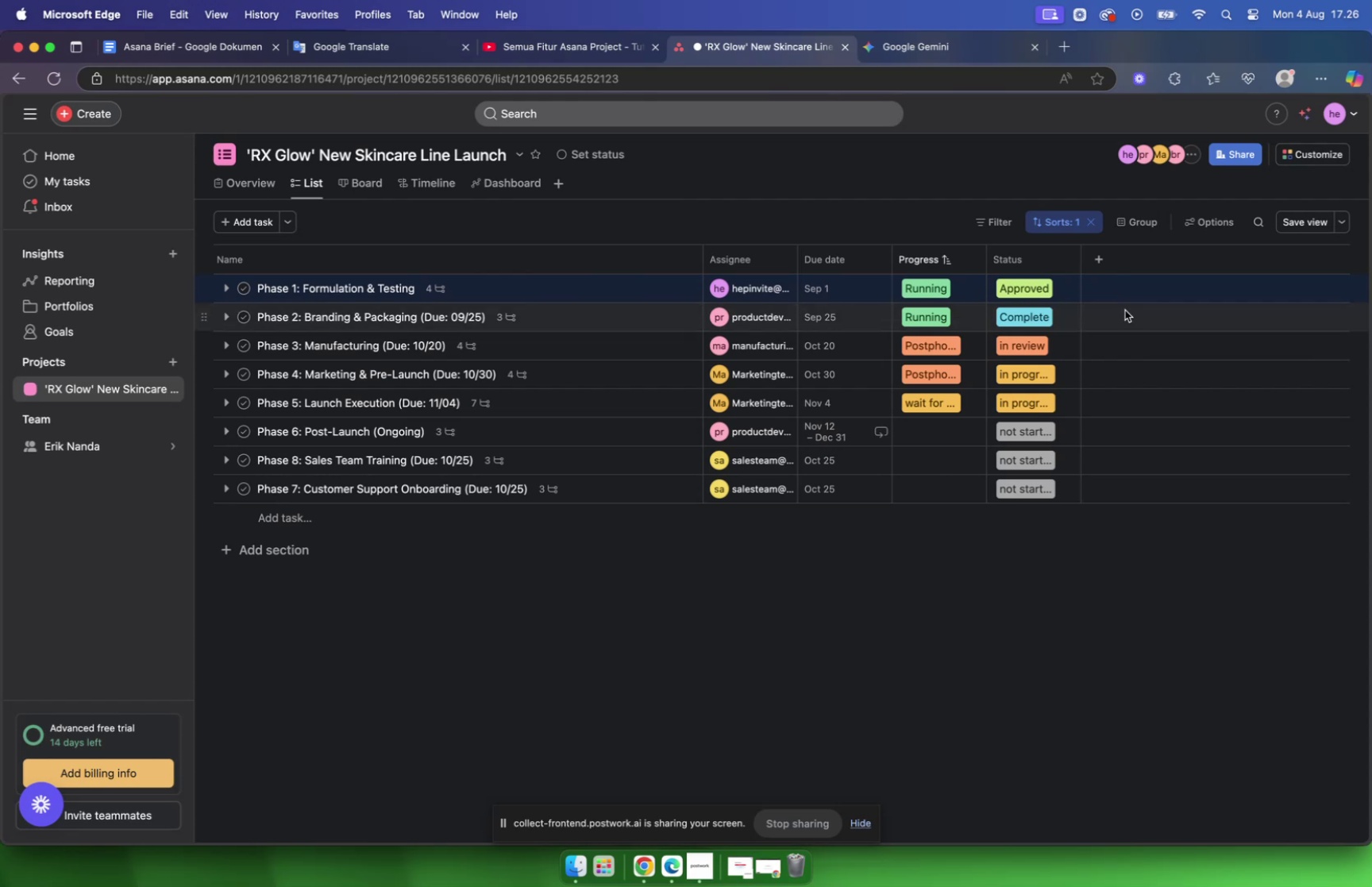 
left_click([1106, 258])
 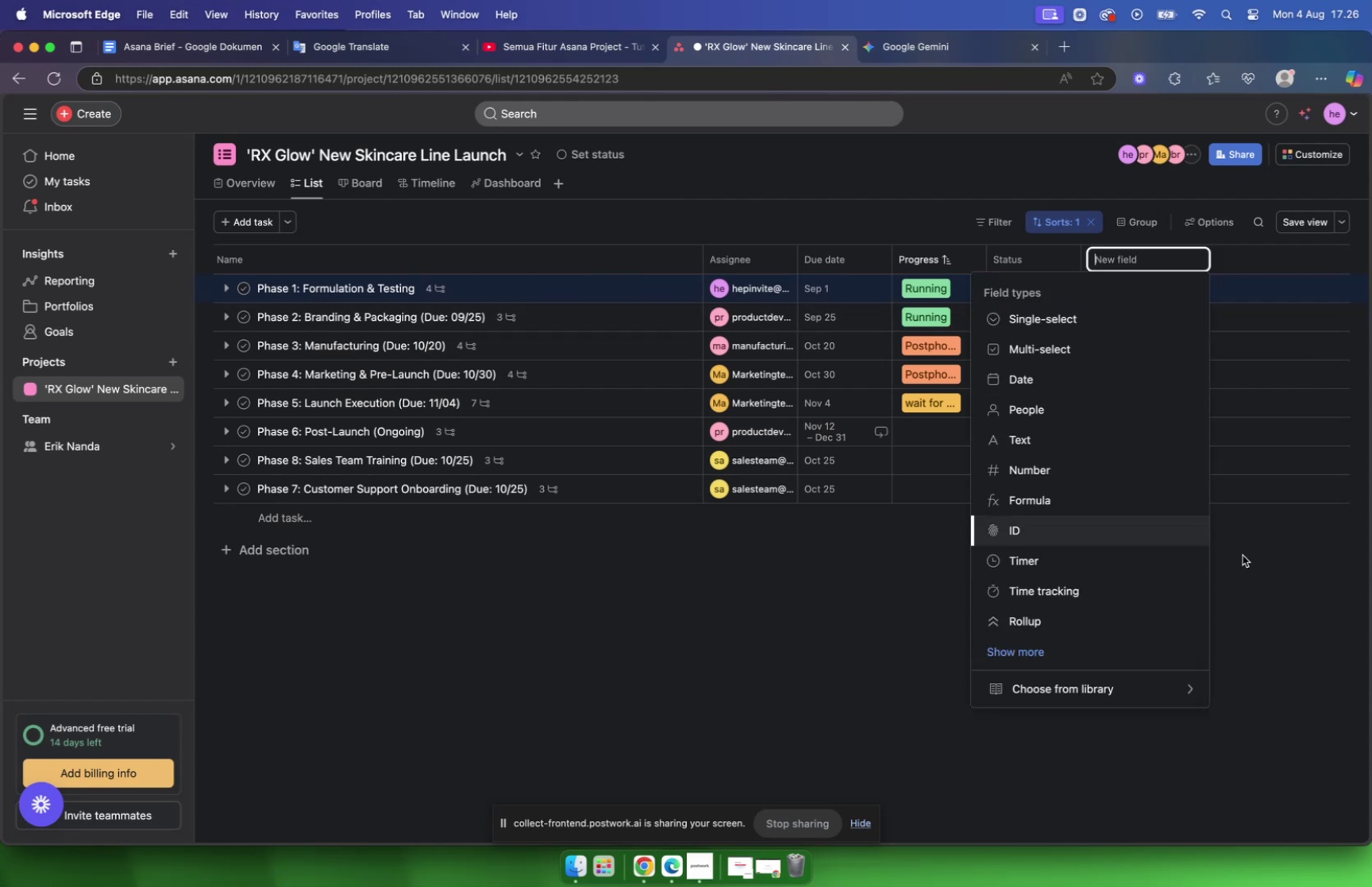 
left_click([1278, 543])
 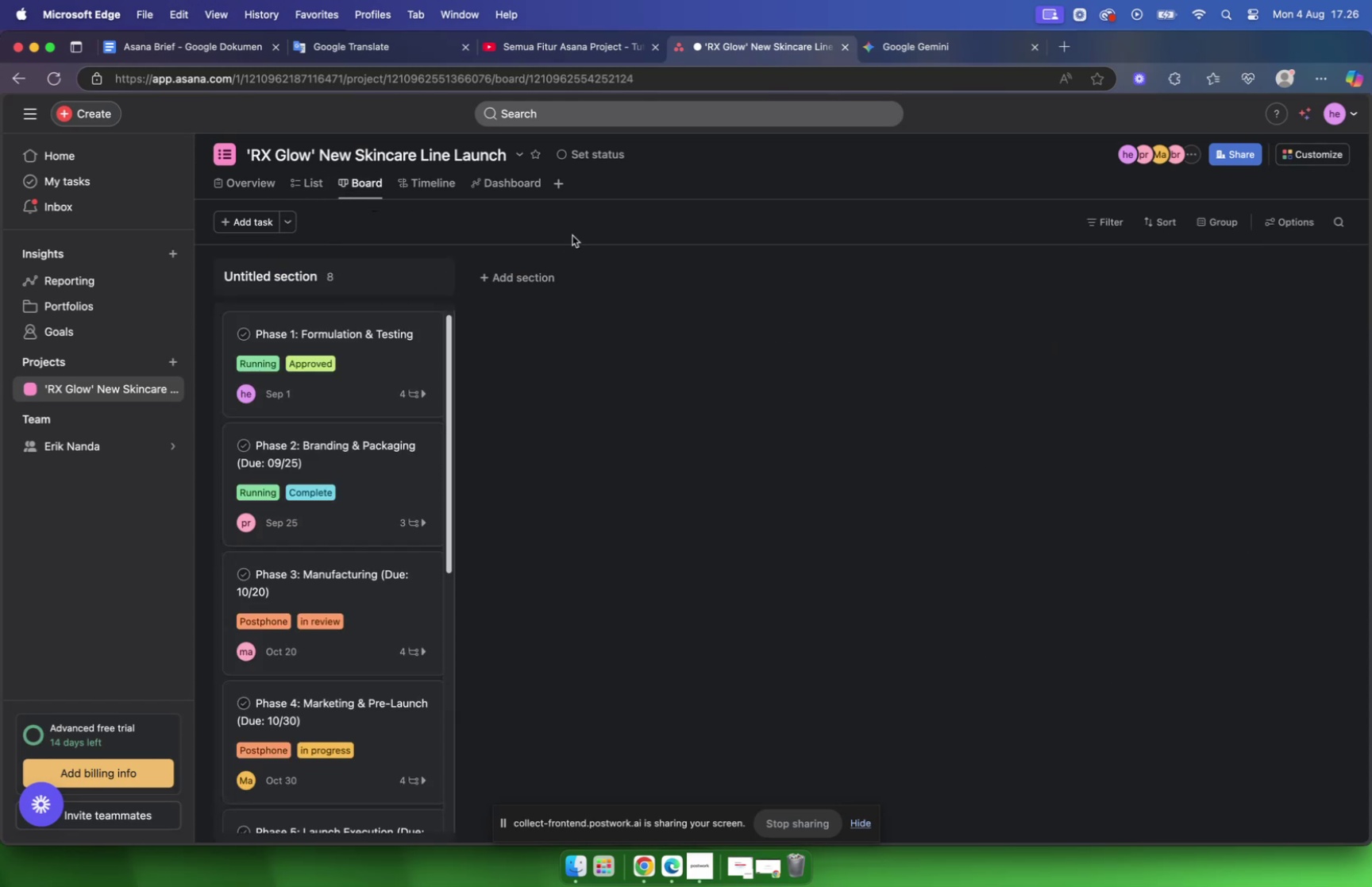 
scroll: coordinate [436, 345], scroll_direction: down, amount: 27.0
 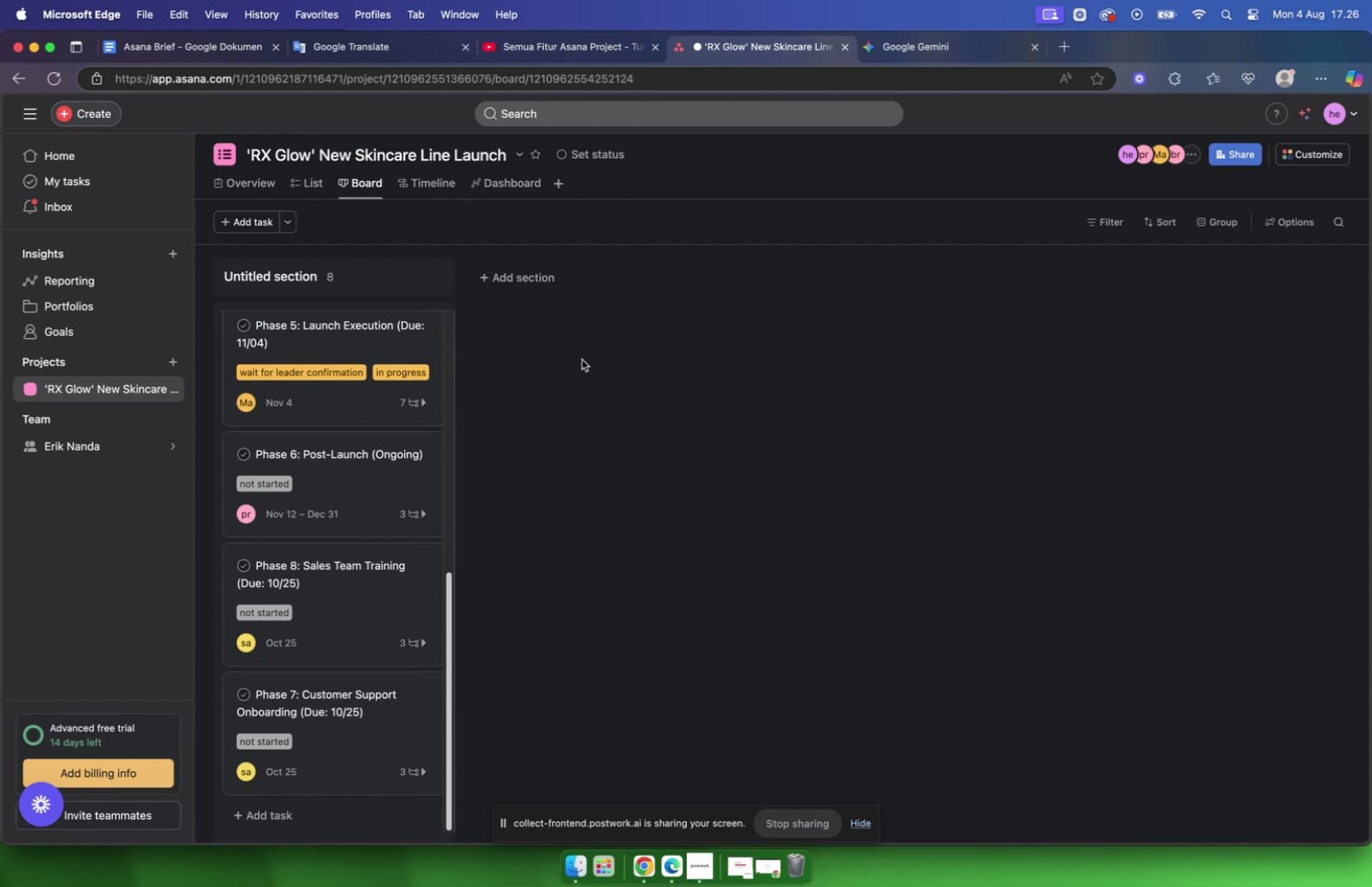 
scroll: coordinate [410, 400], scroll_direction: up, amount: 25.0
 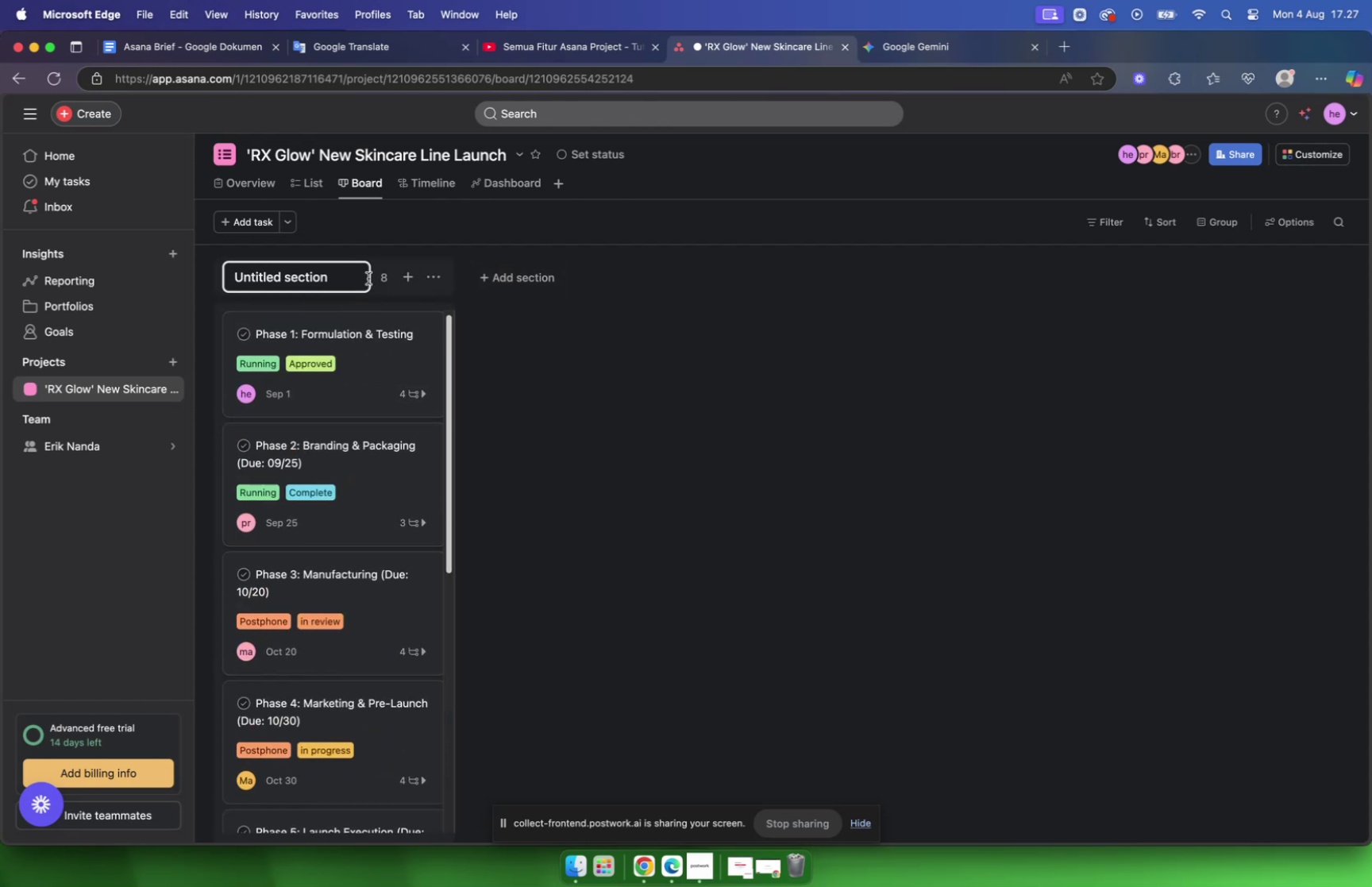 
wait(5.72)
 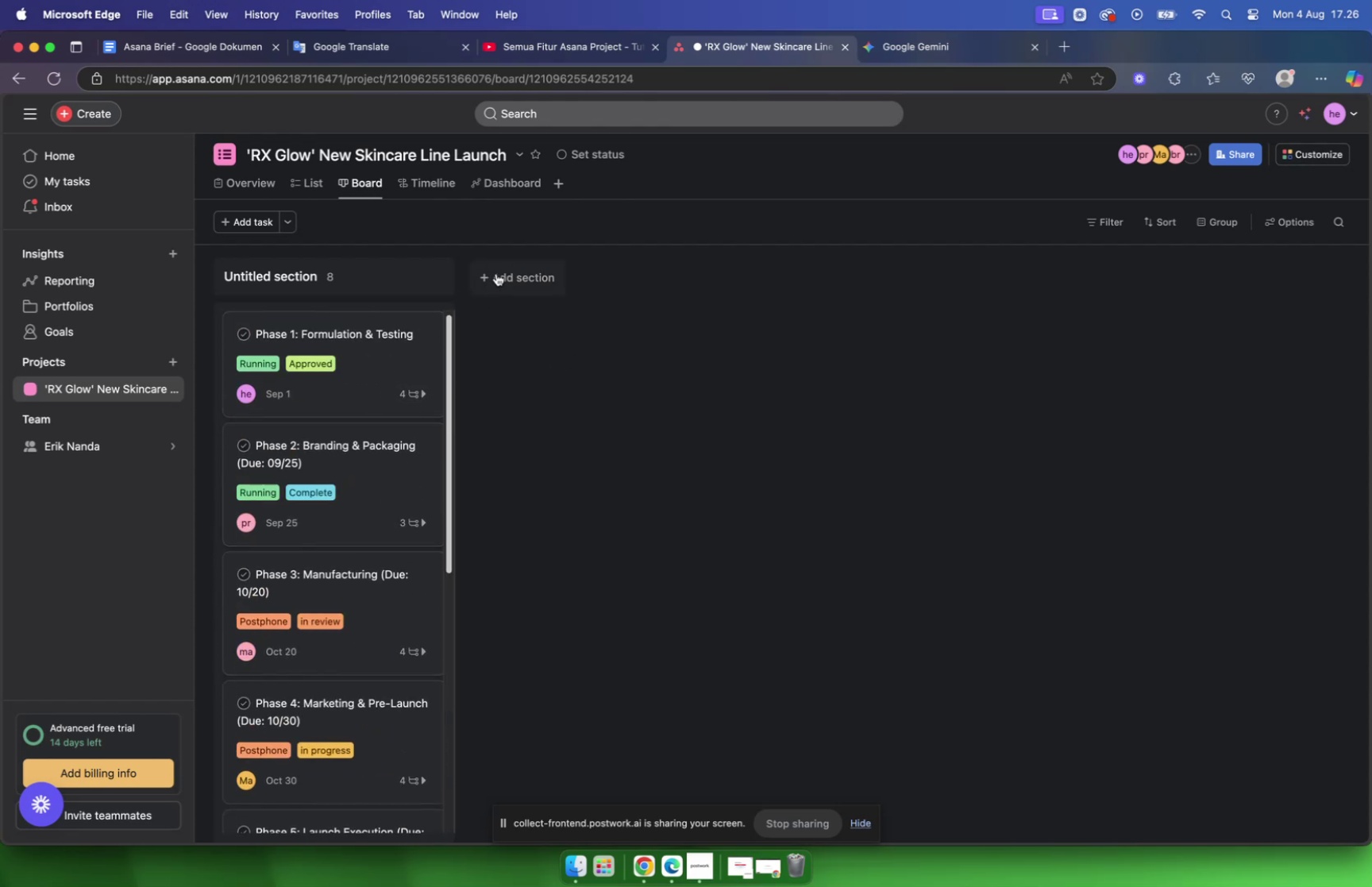 
type(To )
 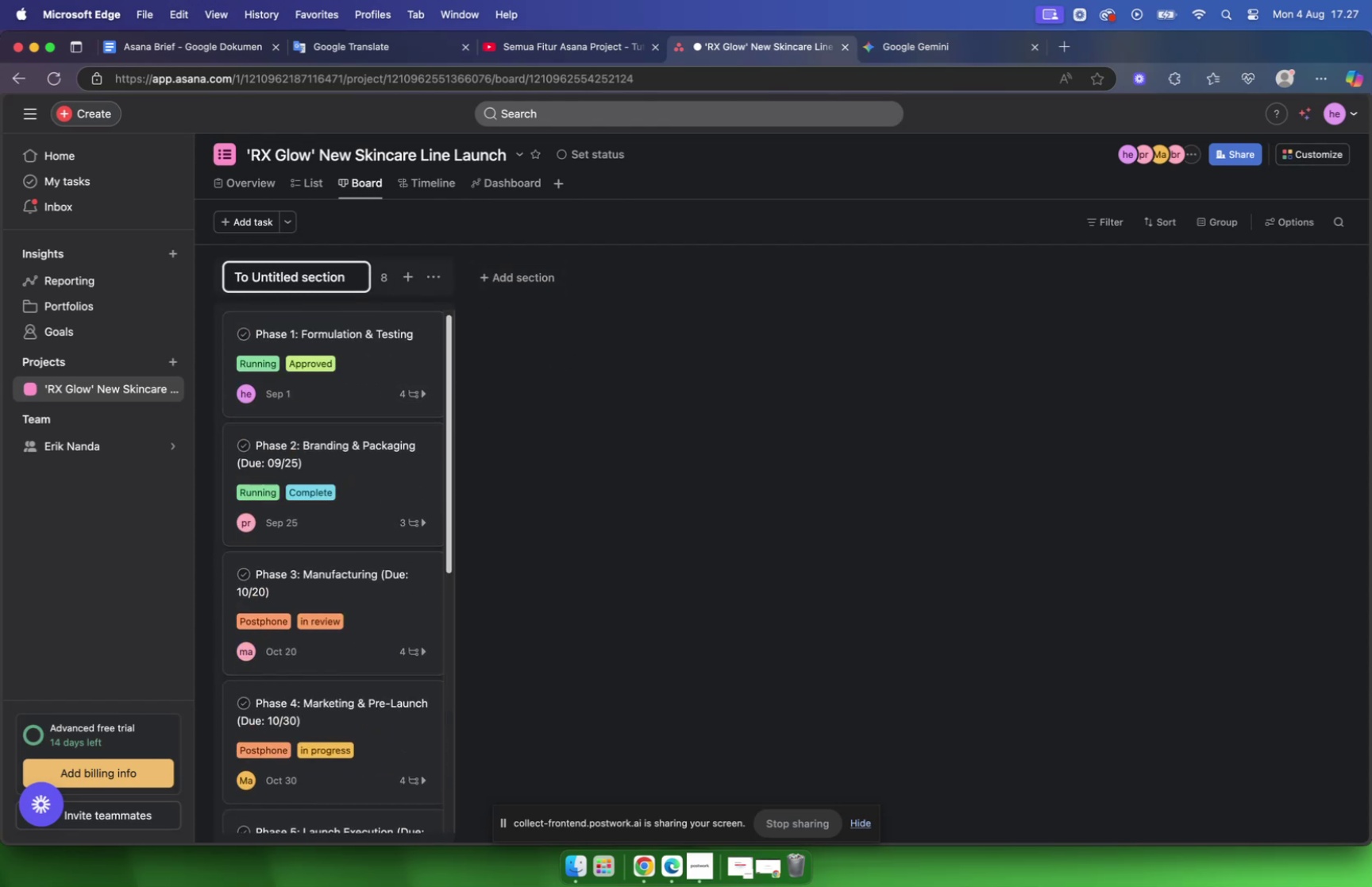 
key(Meta+A)
 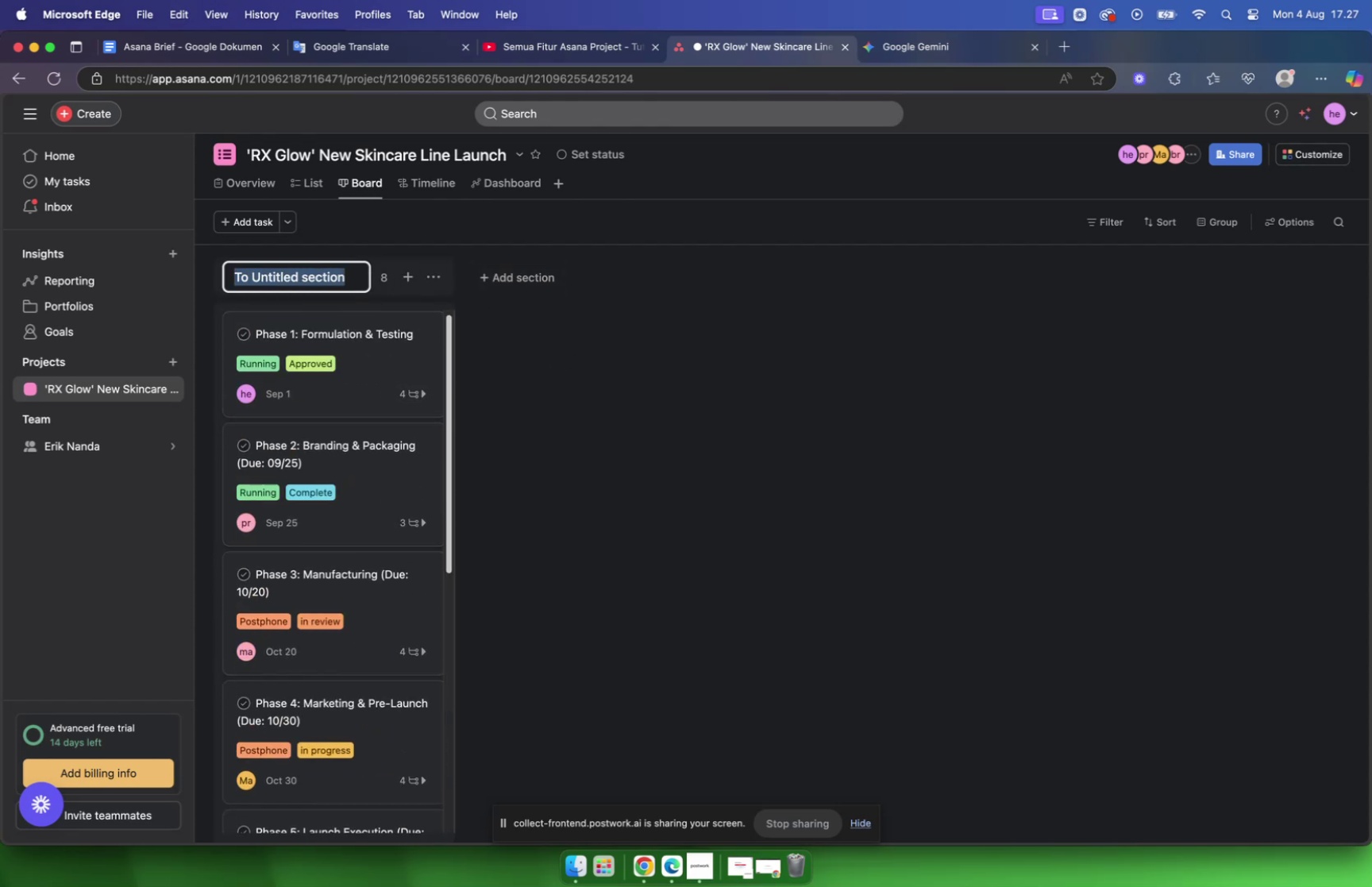 
type(To-do List)
 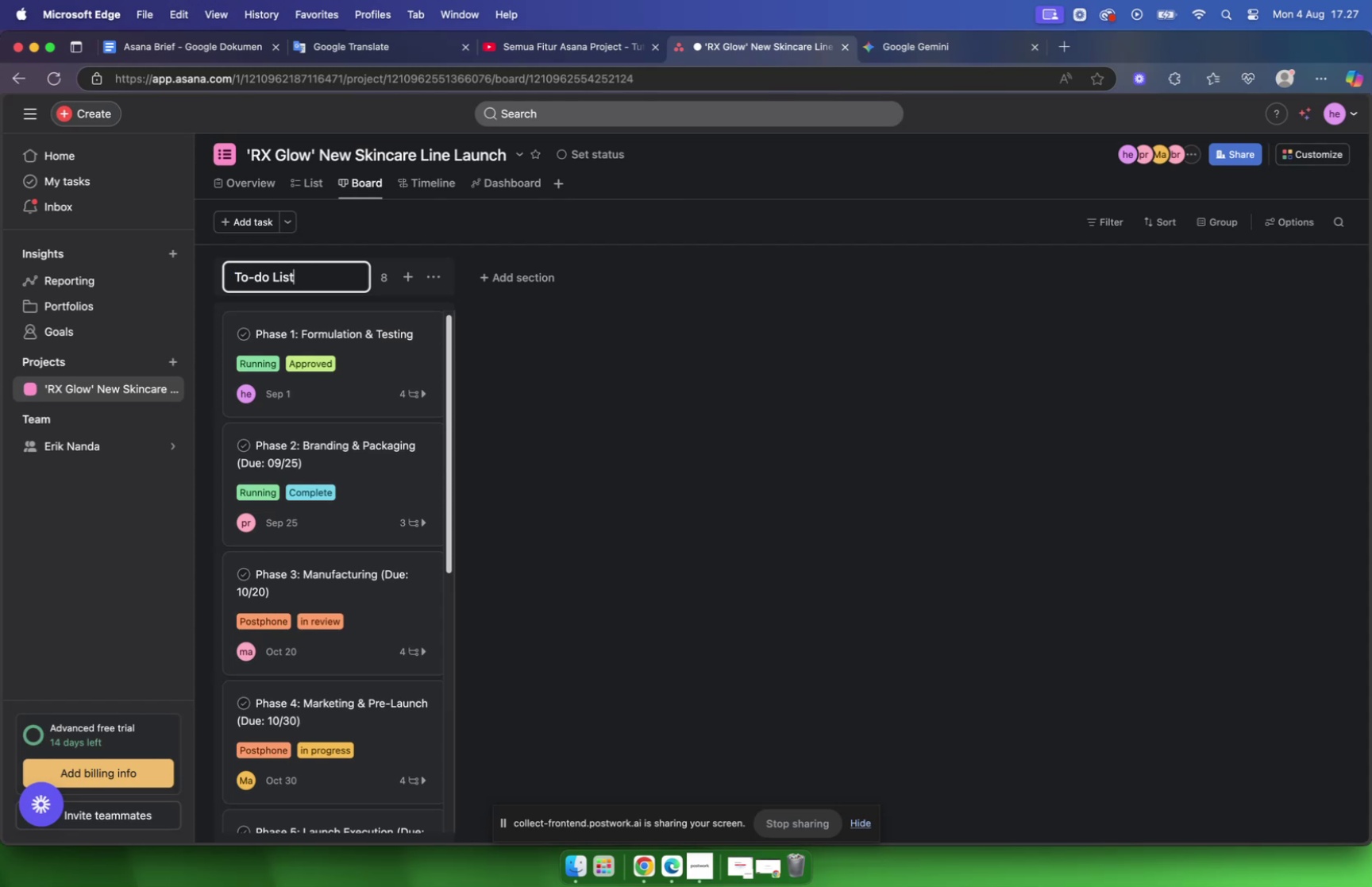 
scroll: coordinate [368, 280], scroll_direction: up, amount: 1.0
 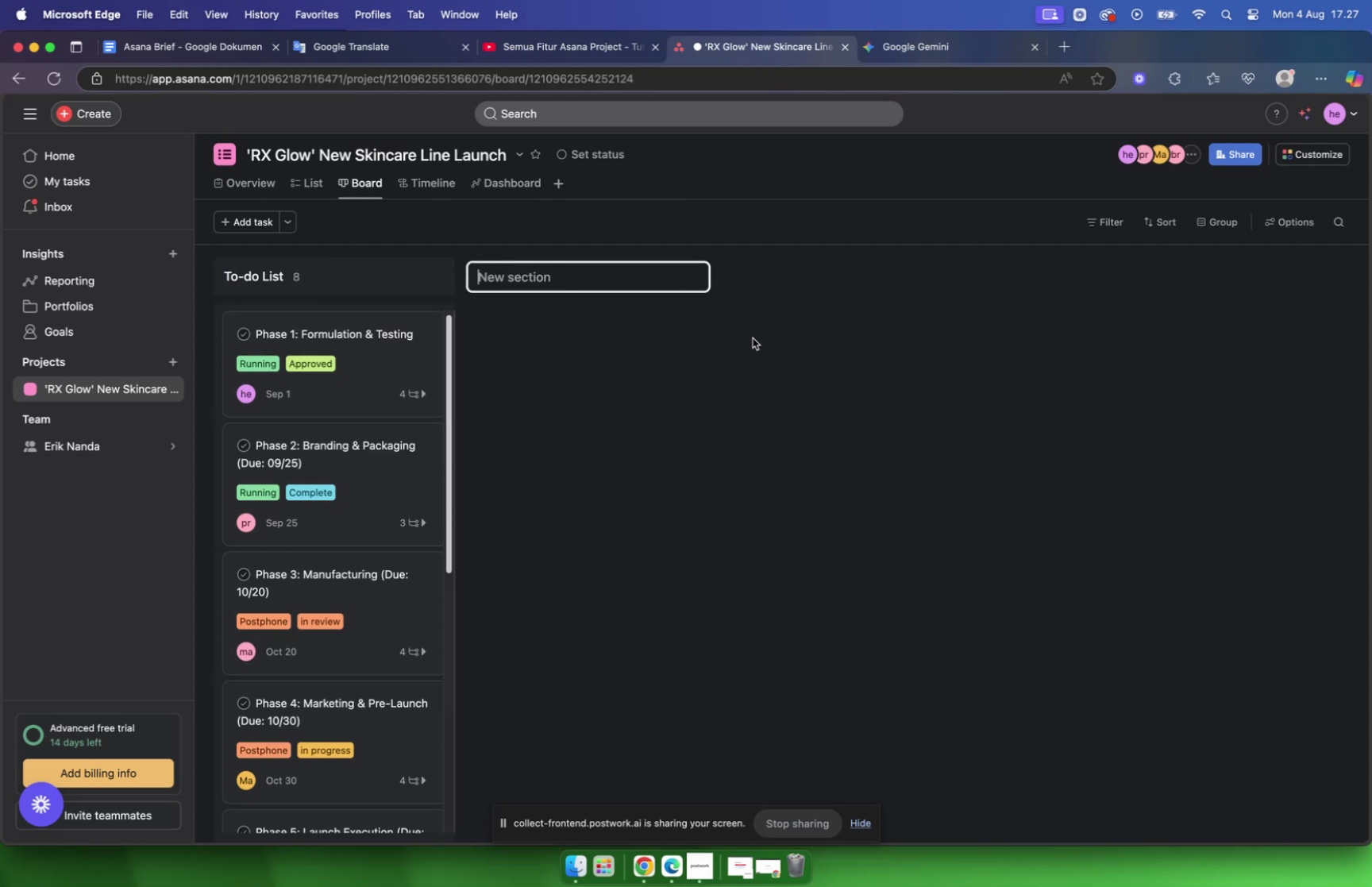 
type(In Progress)
 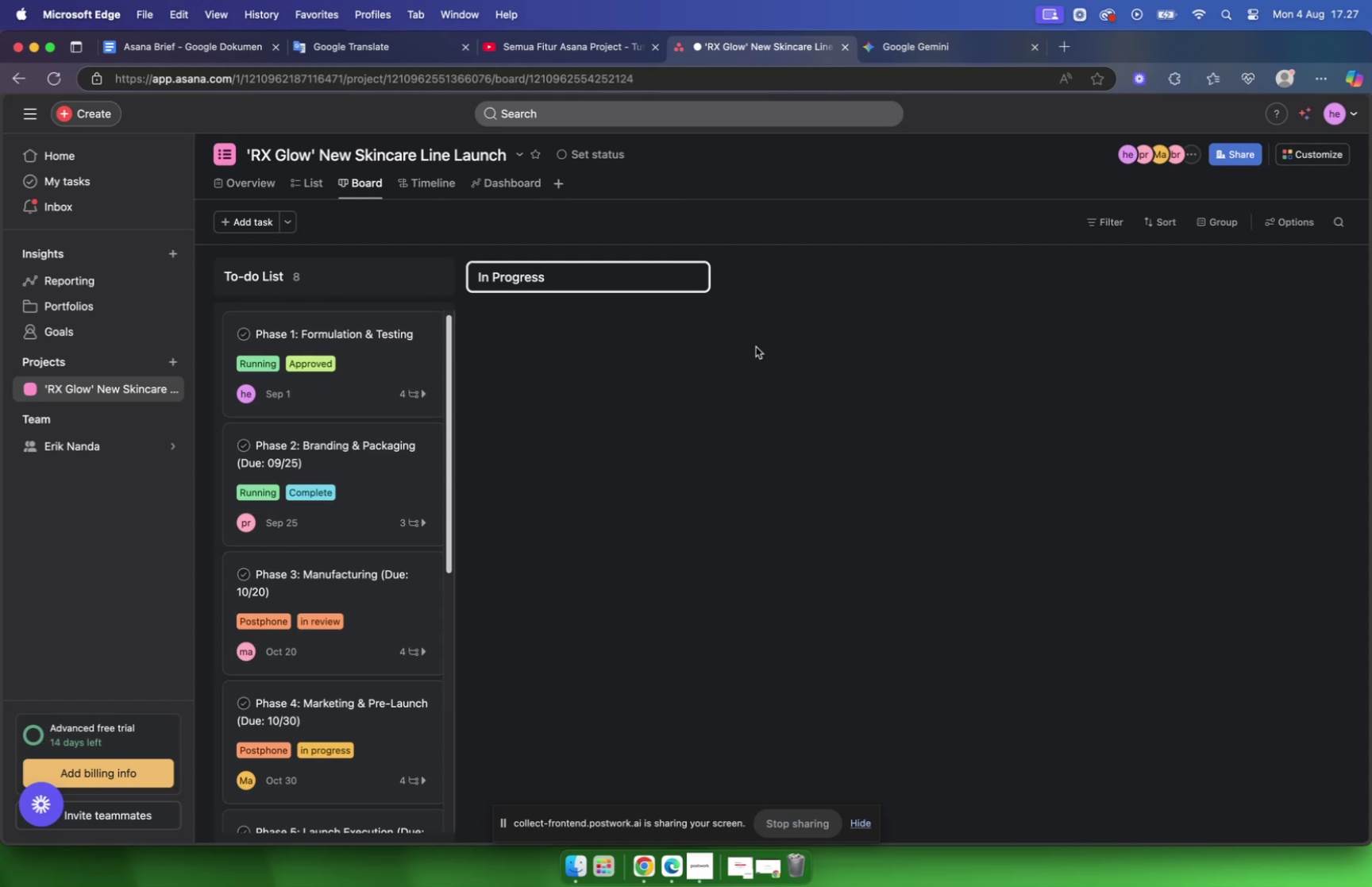 
left_click([788, 425])
 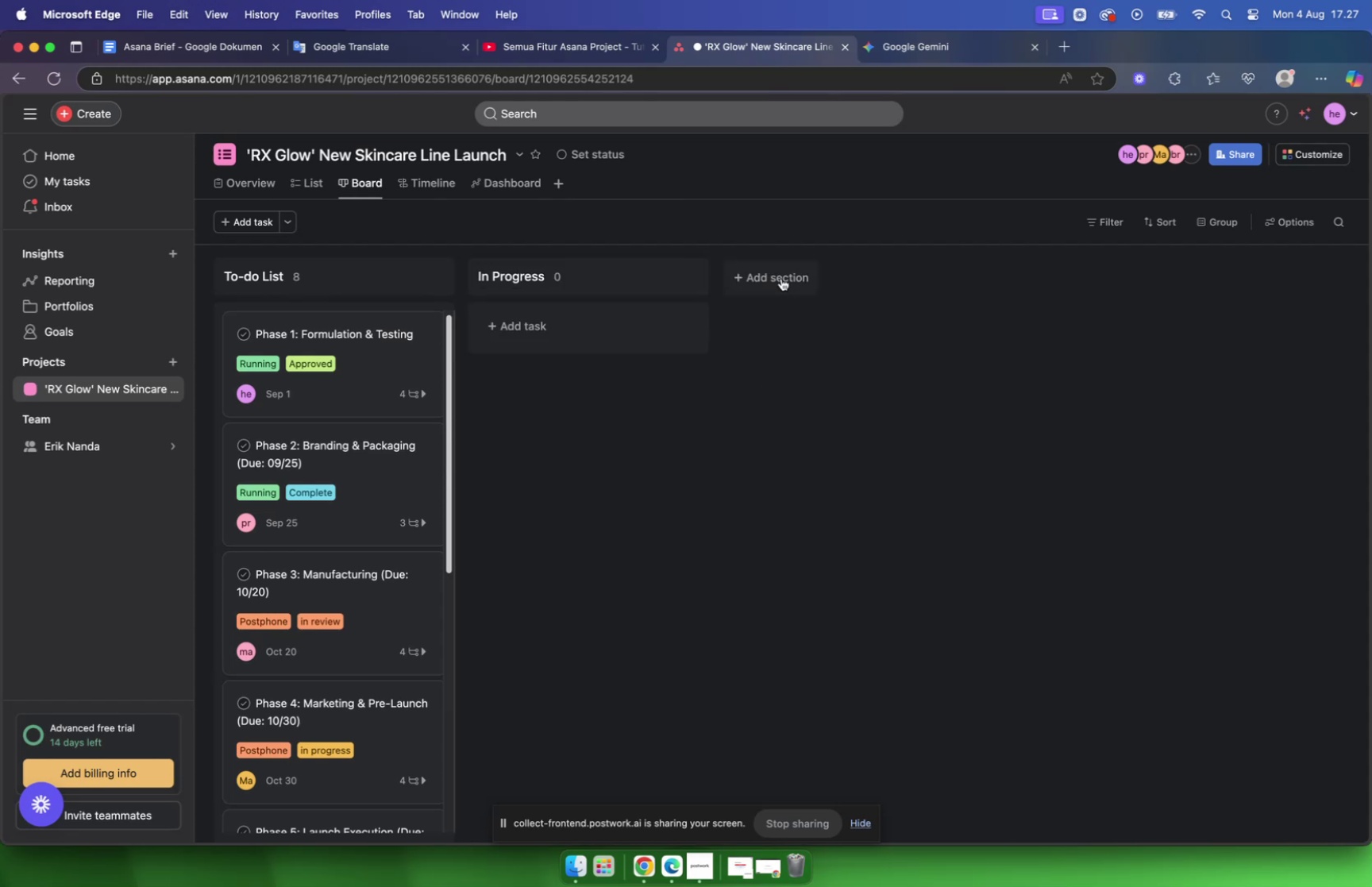 
left_click([781, 278])
 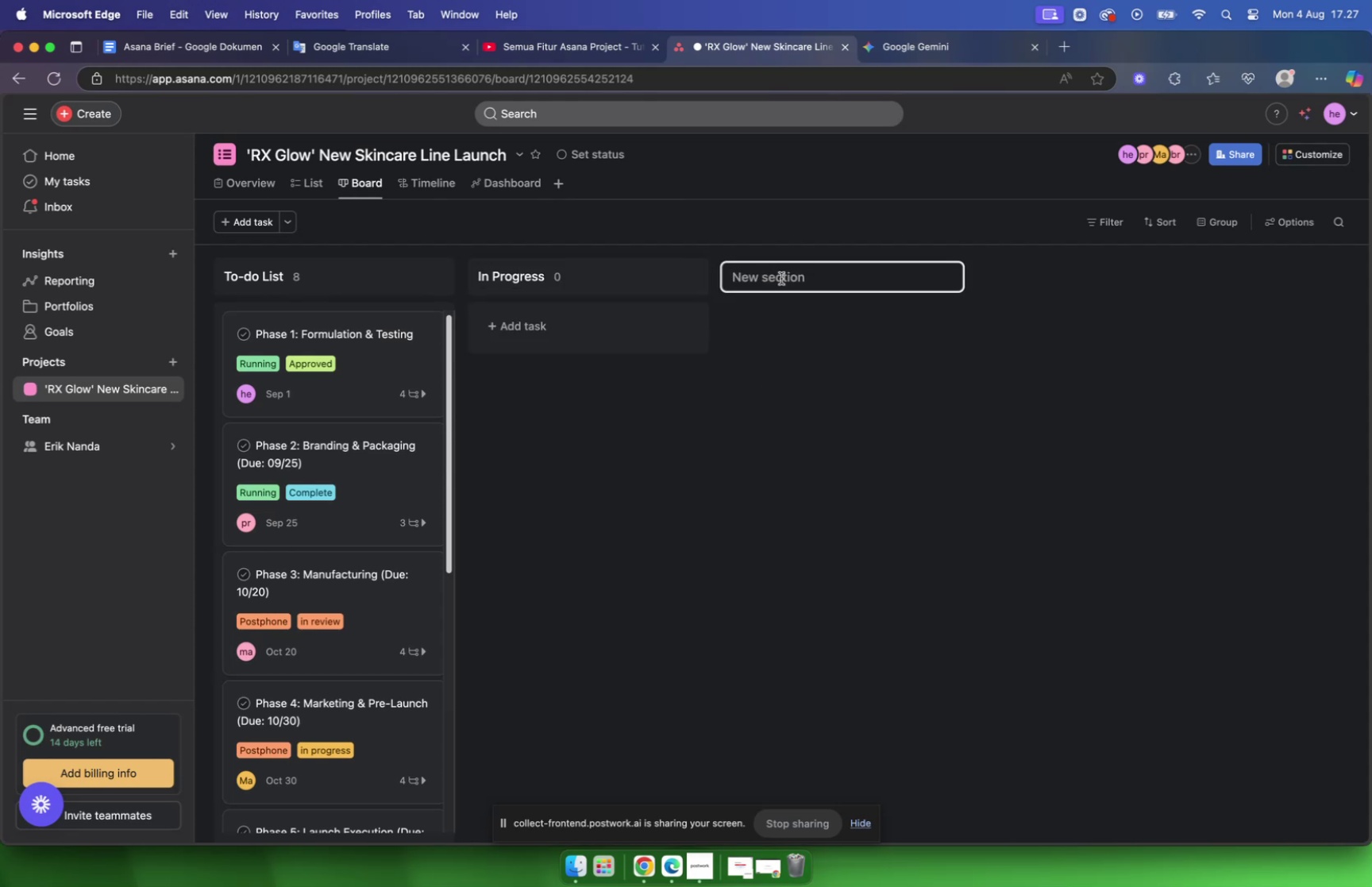 
type(In review)
 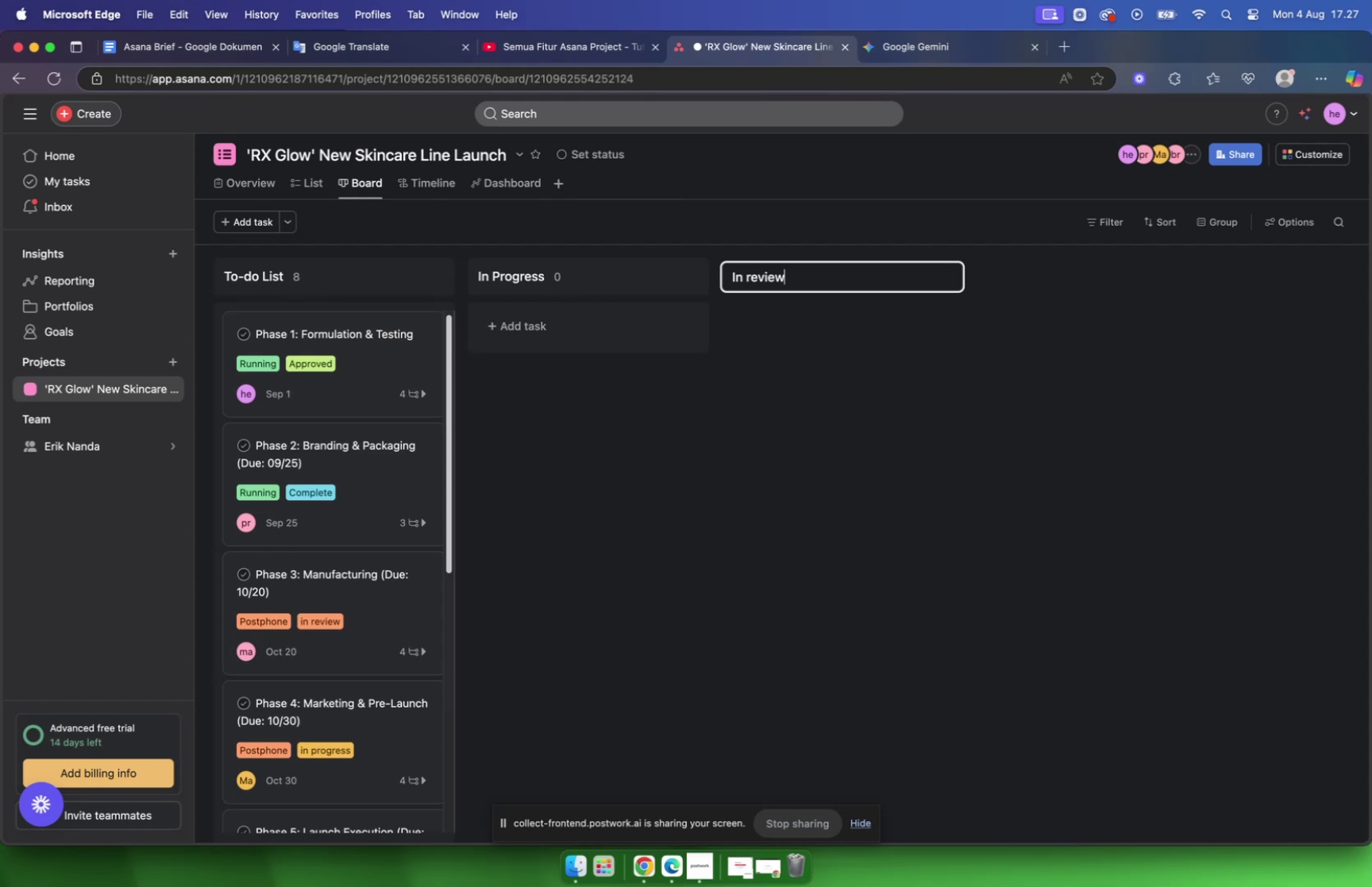 
key(Enter)
 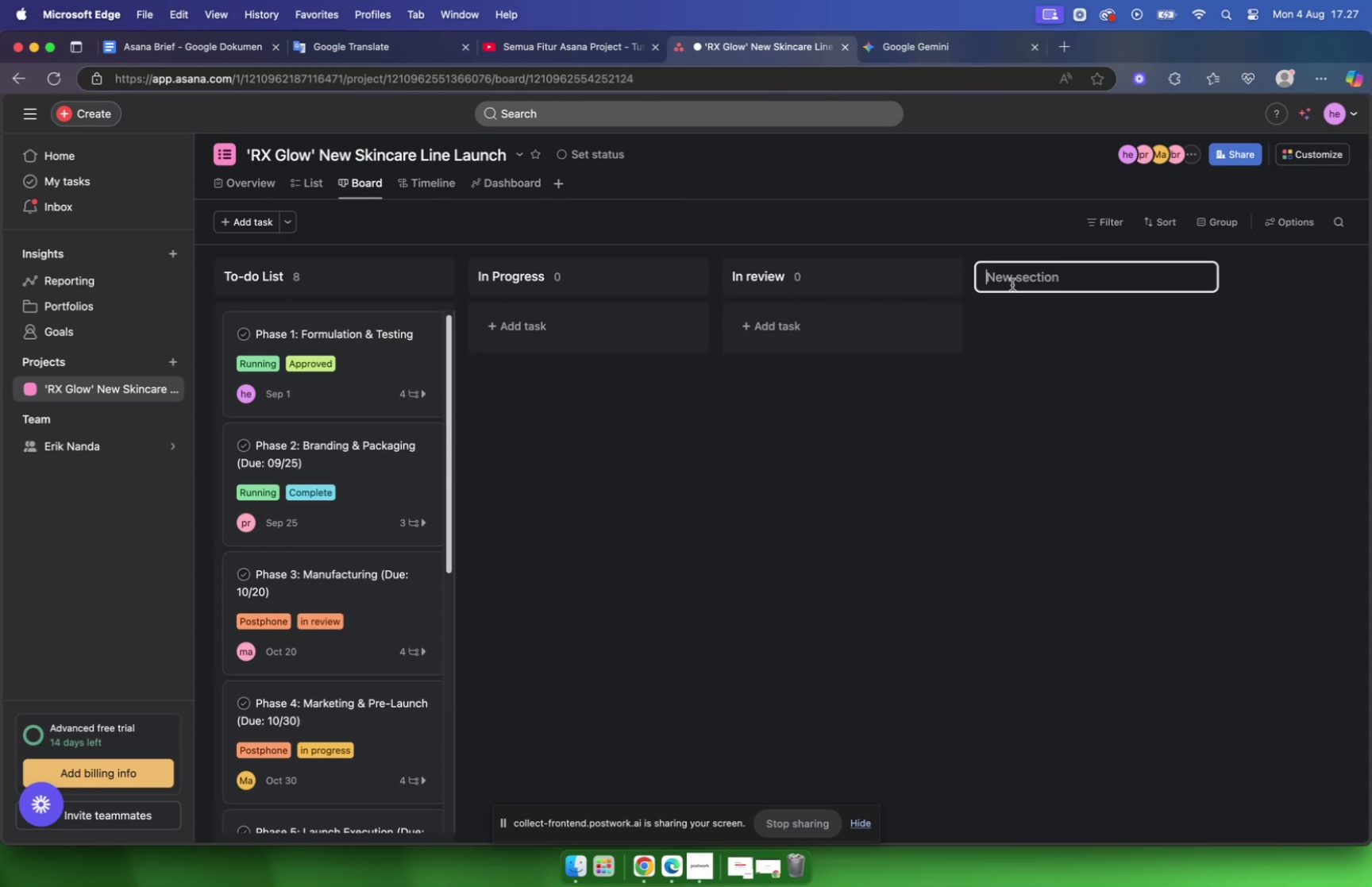 
type(Comp)
 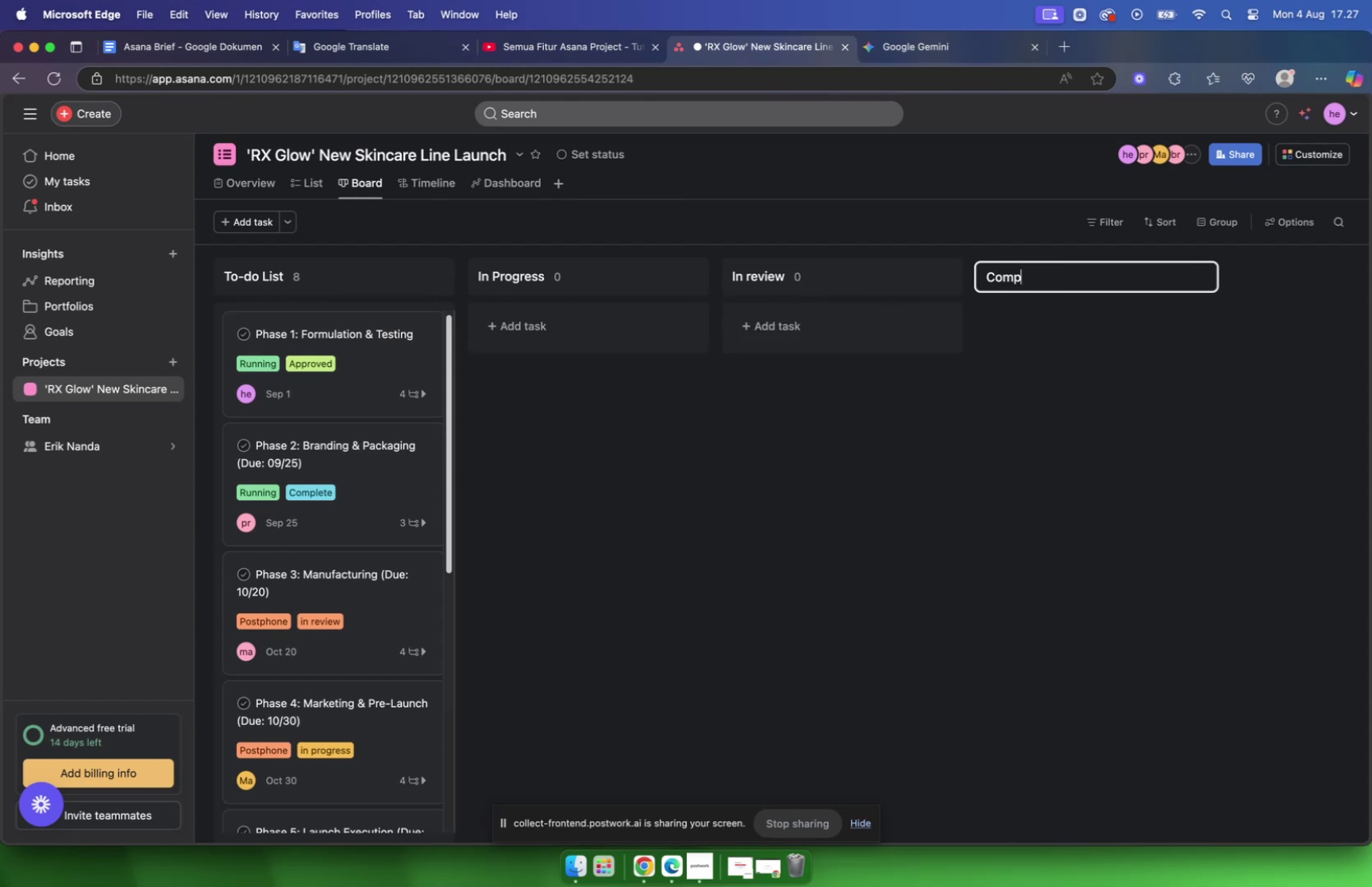 
wait(6.8)
 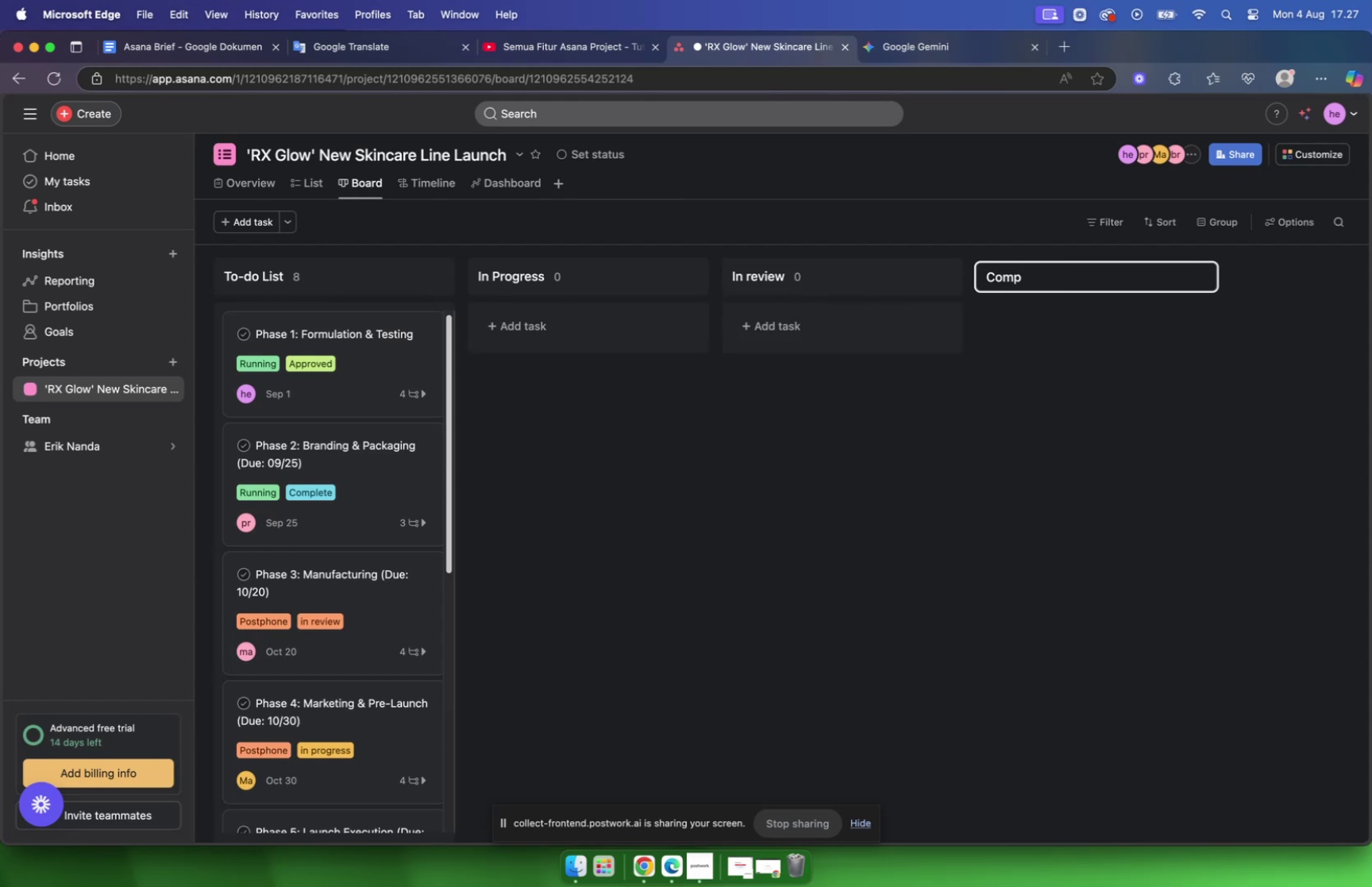 
key(Backspace)
key(Backspace)
key(Backspace)
key(Backspace)
type(Approve)
 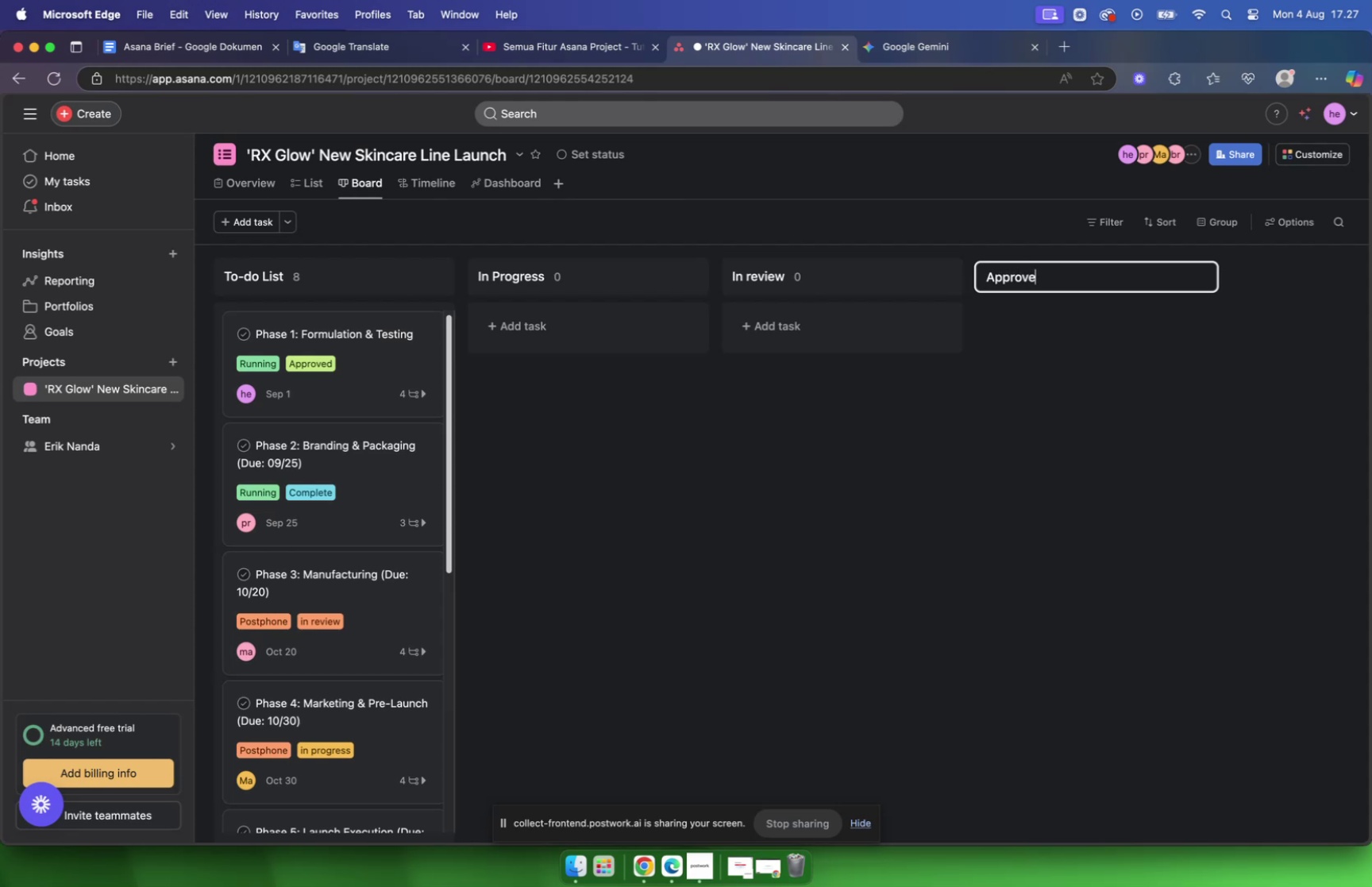 
key(Enter)
 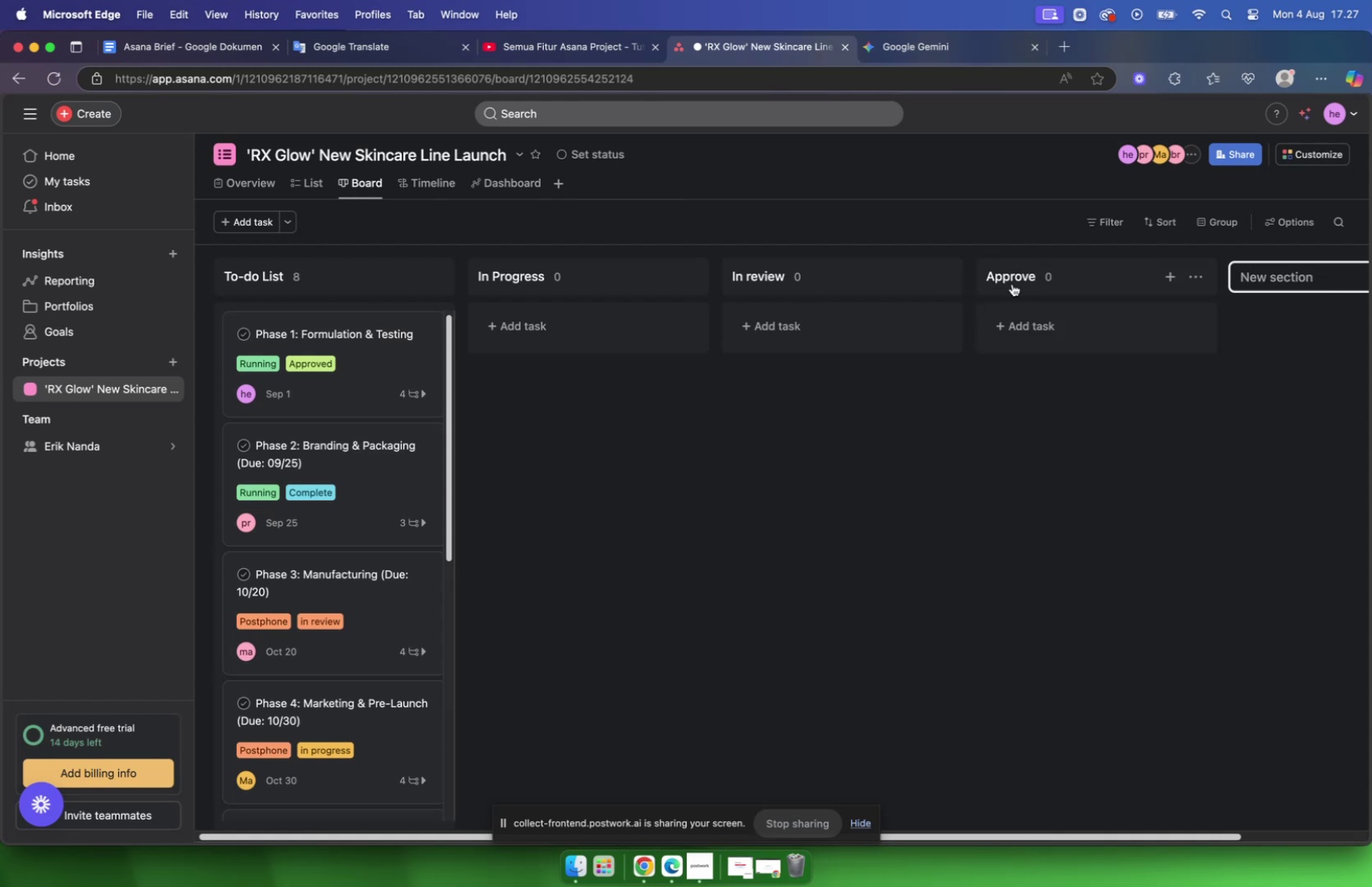 
type(Complete)
 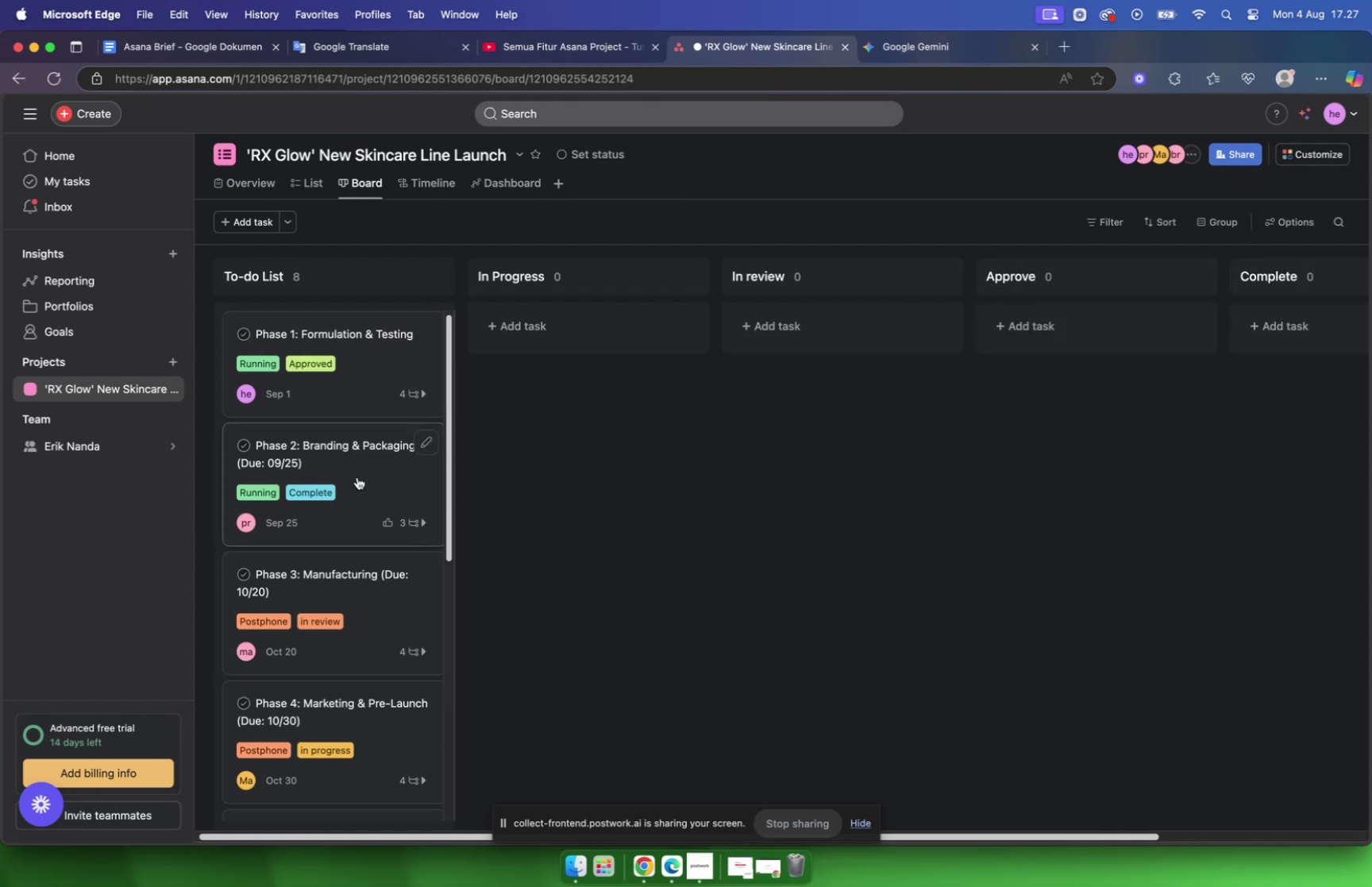 
left_click_drag(start_coordinate=[346, 357], to_coordinate=[546, 318])
 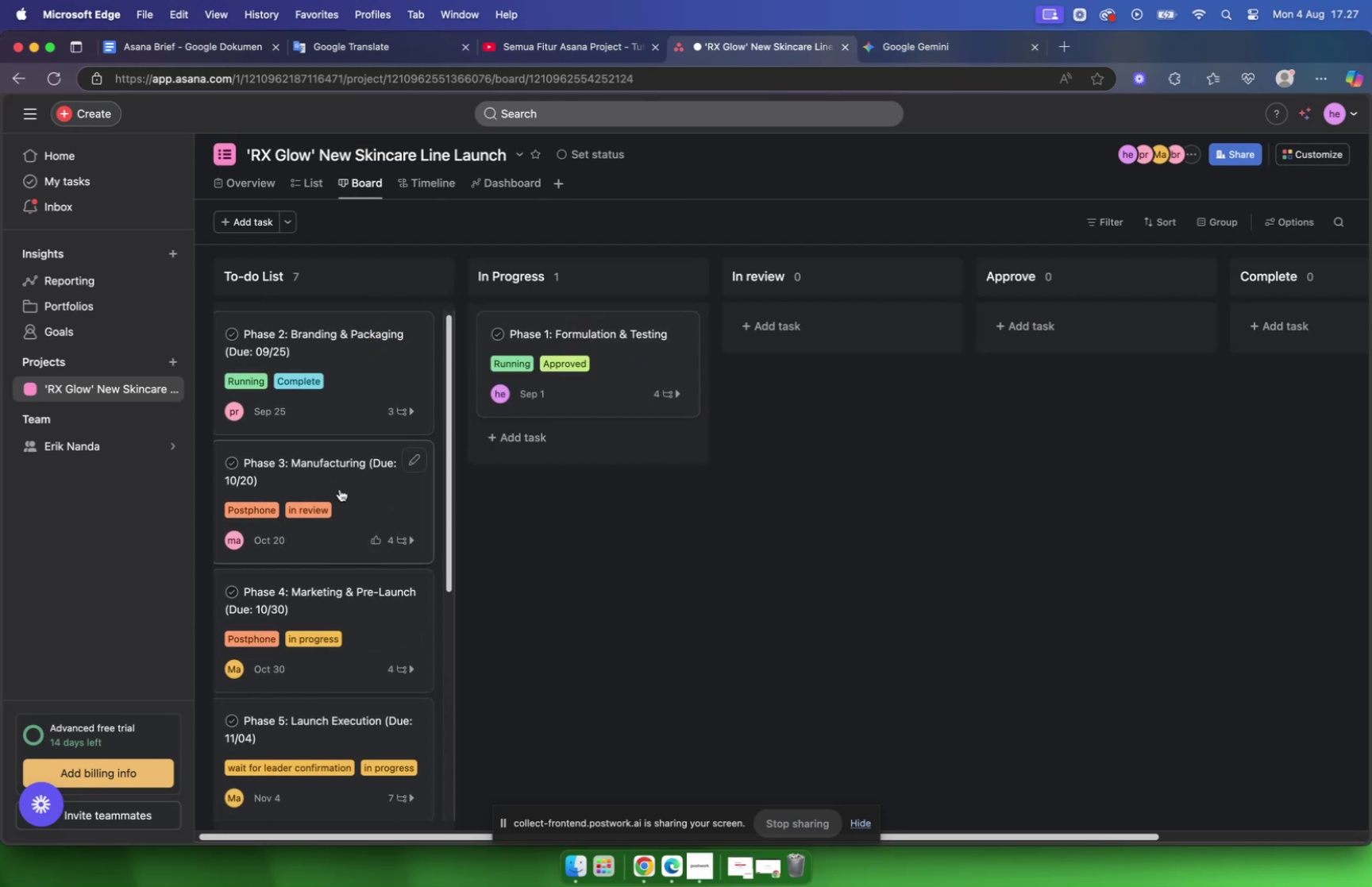 
left_click_drag(start_coordinate=[334, 484], to_coordinate=[618, 385])
 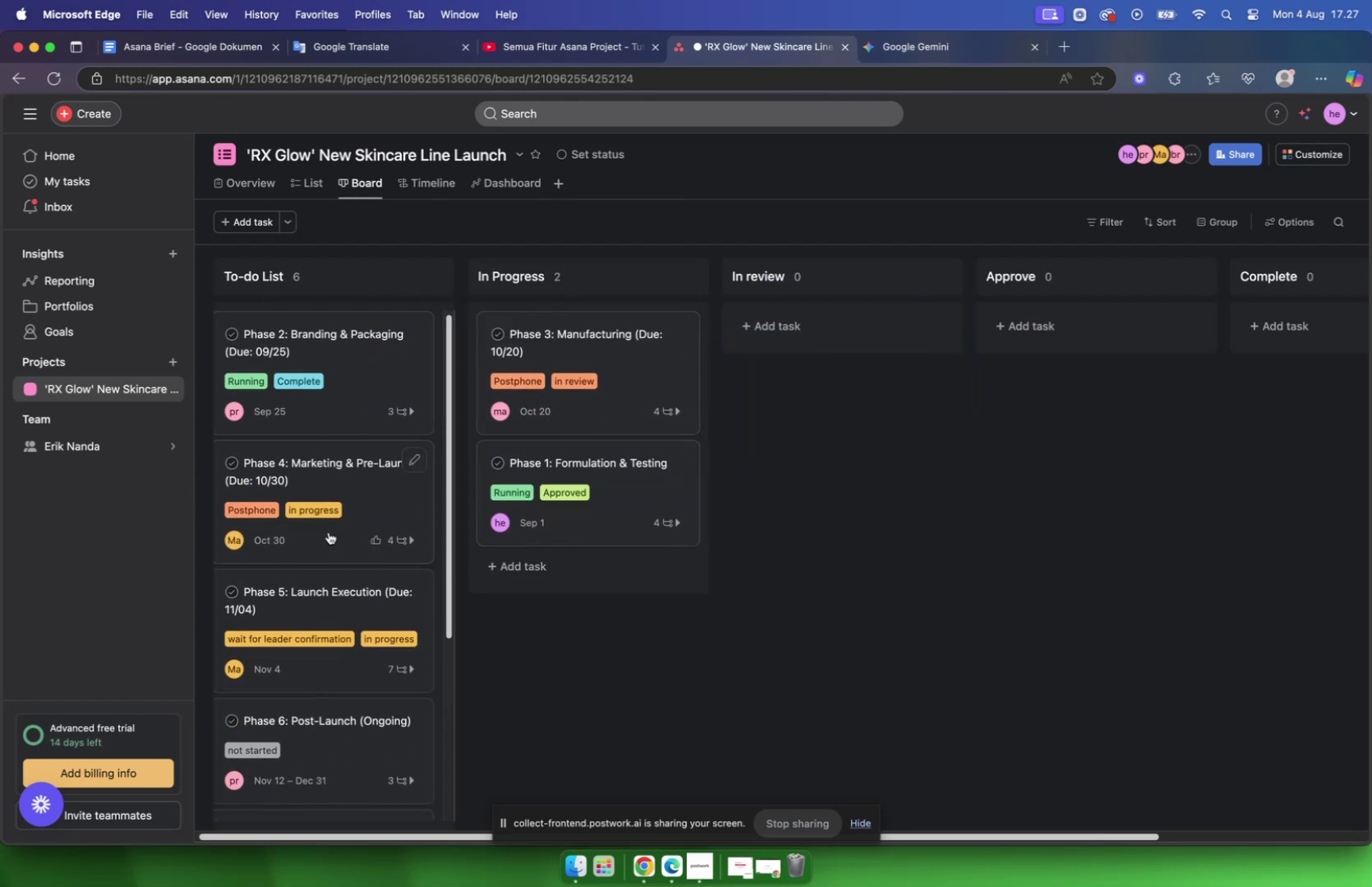 
scroll: coordinate [305, 536], scroll_direction: down, amount: 3.0
 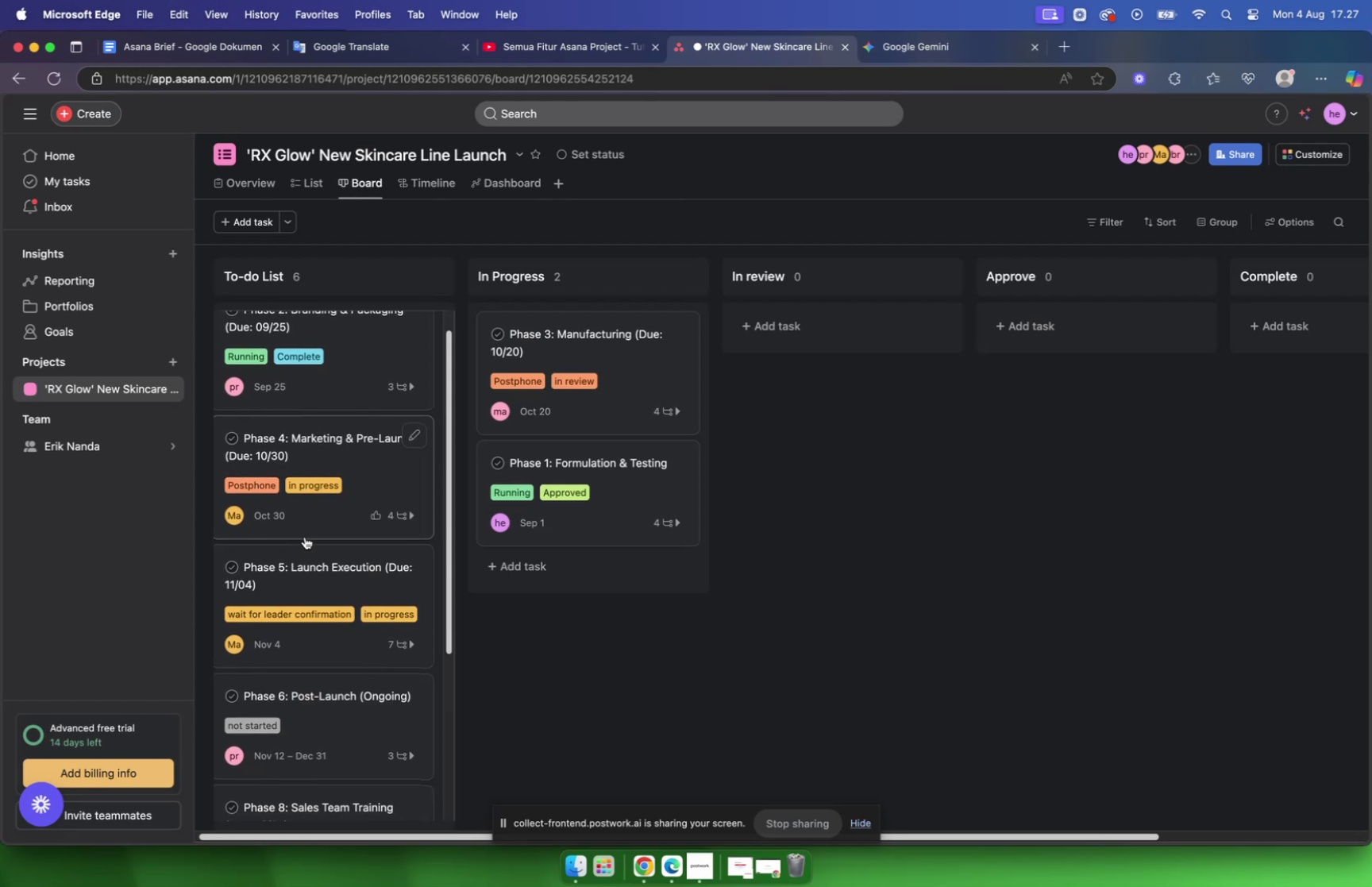 
scroll: coordinate [305, 536], scroll_direction: up, amount: 9.0
 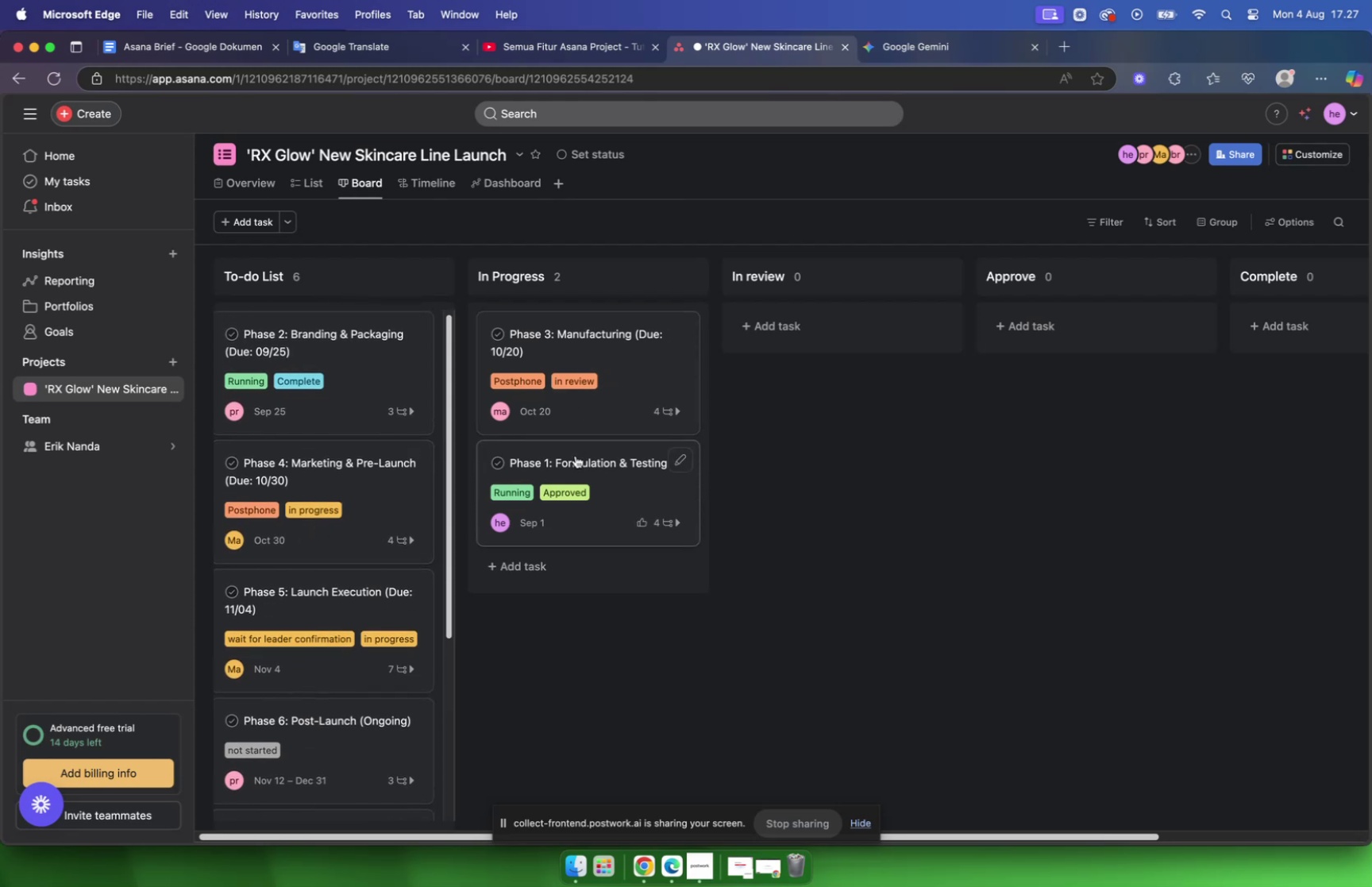 
left_click_drag(start_coordinate=[572, 461], to_coordinate=[1089, 313])
 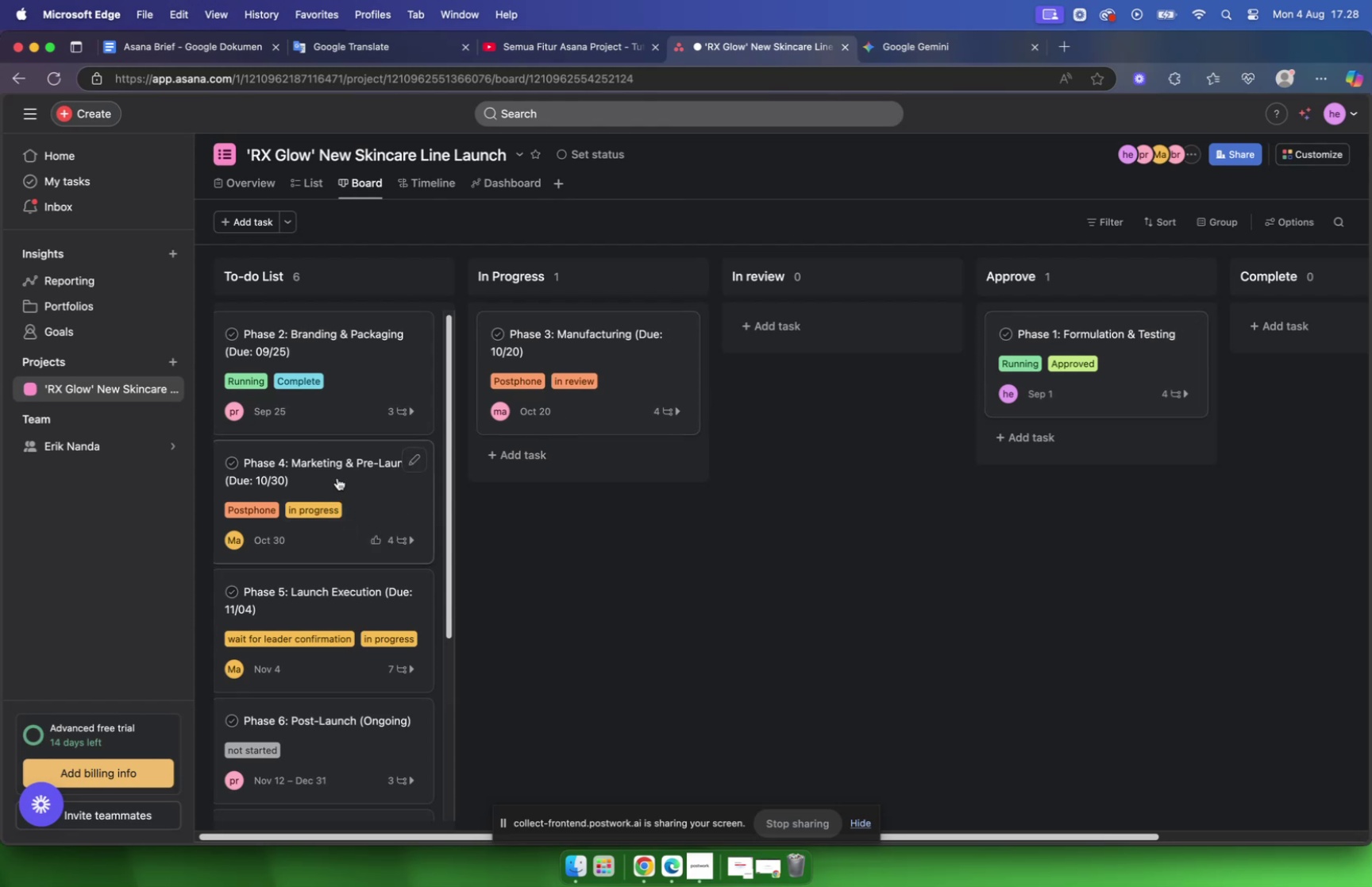 
wait(7.87)
 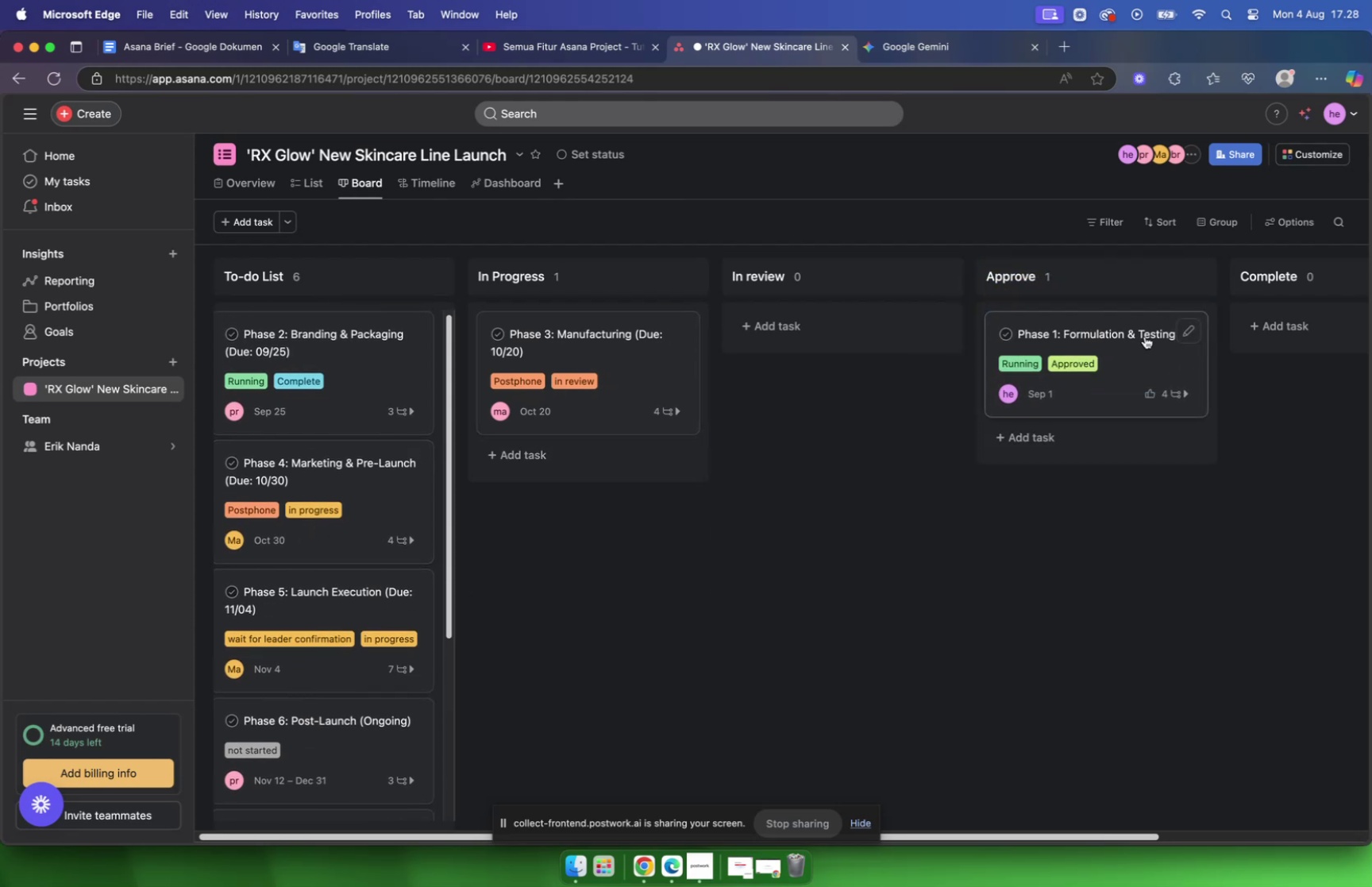 
left_click_drag(start_coordinate=[336, 368], to_coordinate=[801, 332])
 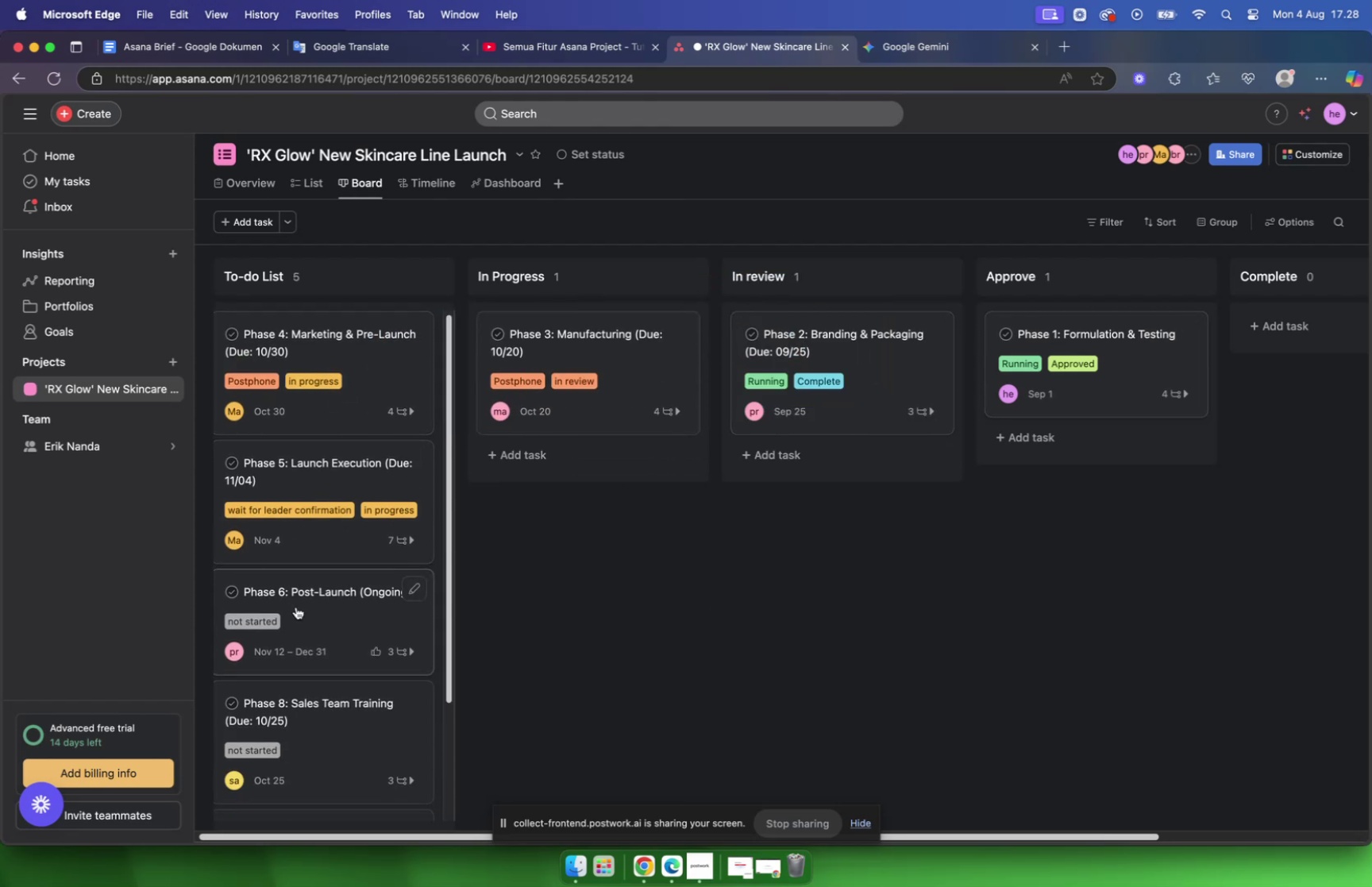 
wait(5.9)
 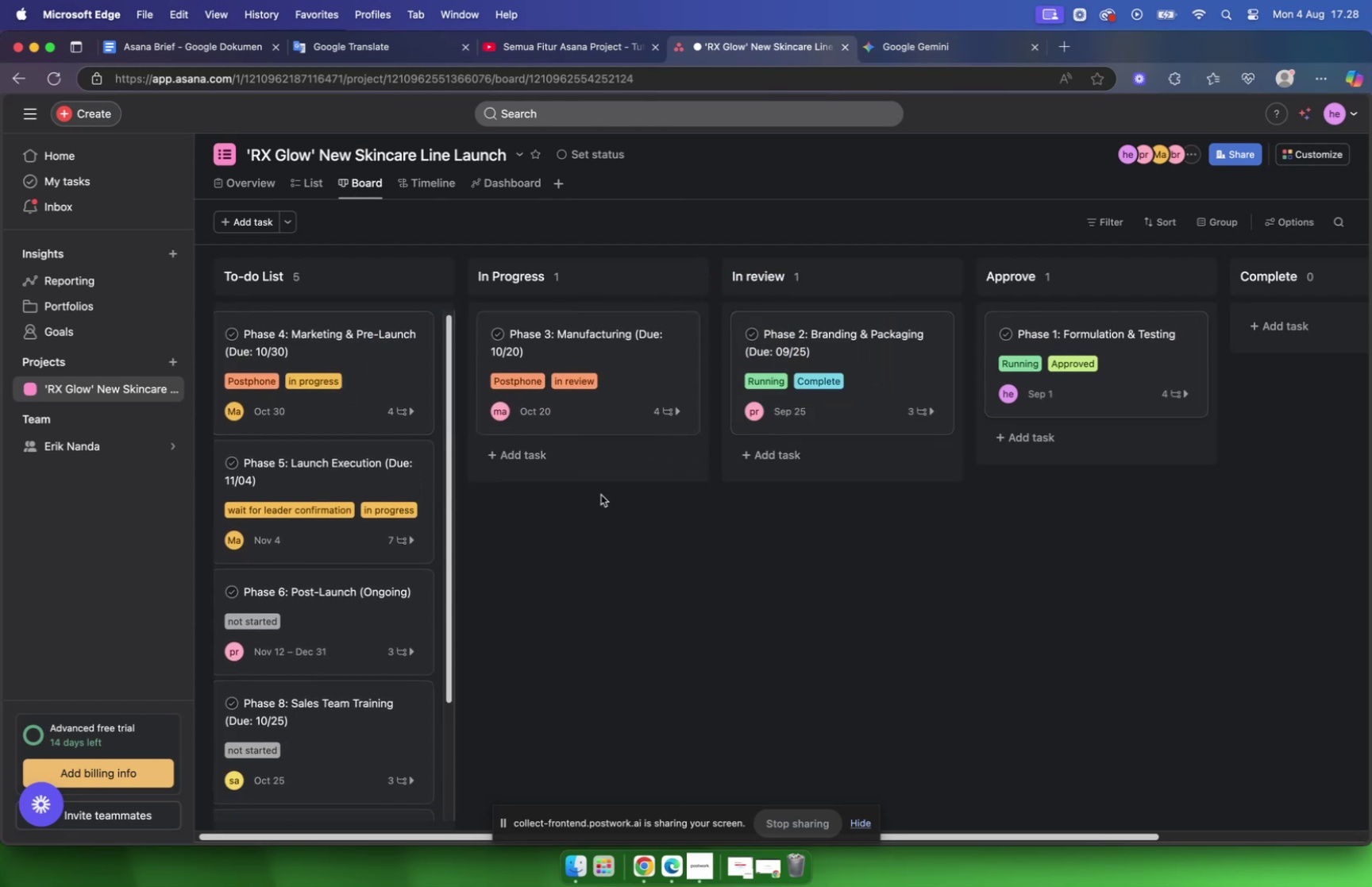 
scroll: coordinate [904, 443], scroll_direction: up, amount: 10.0
 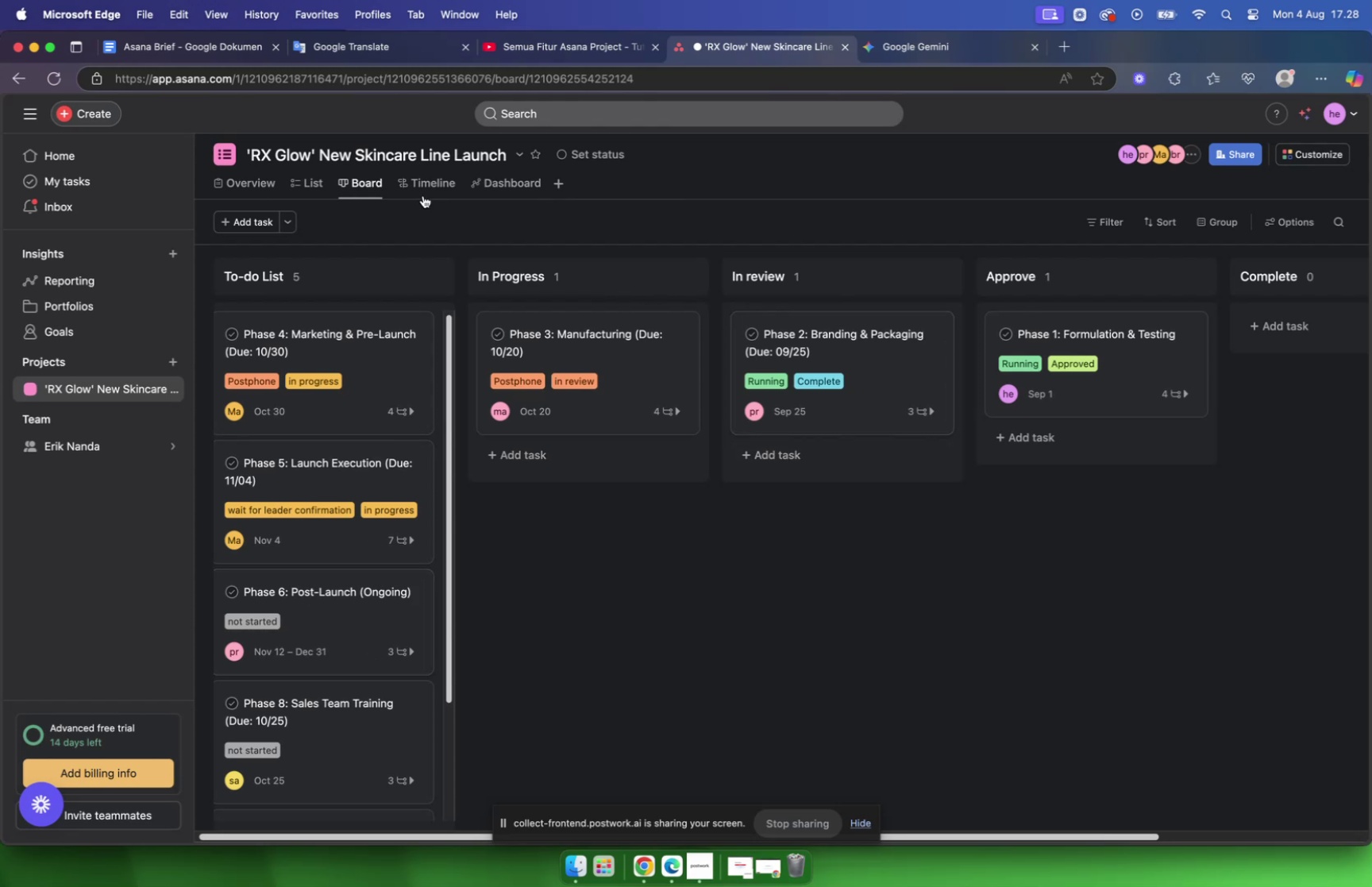 
left_click([423, 187])
 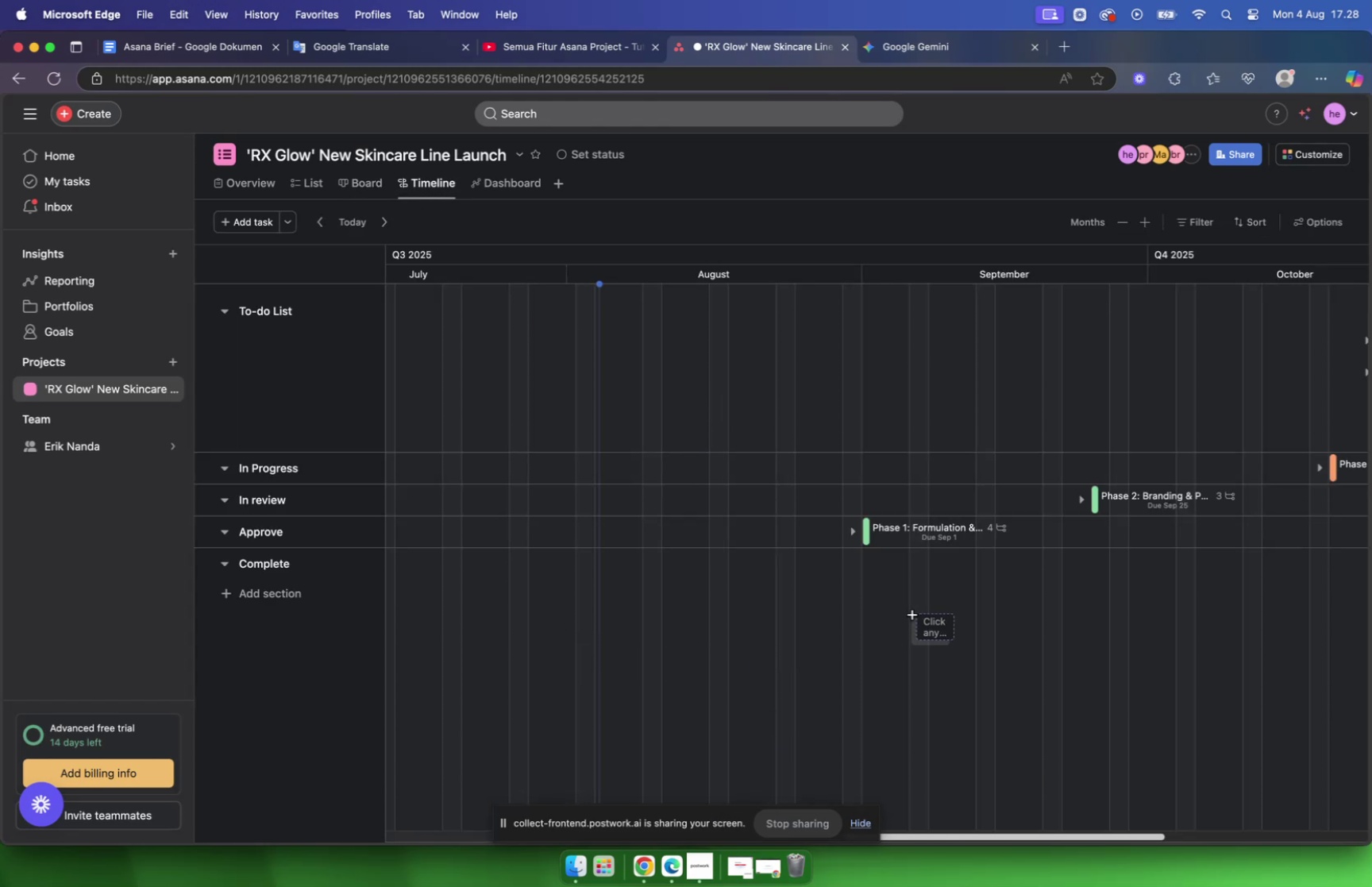 
wait(5.22)
 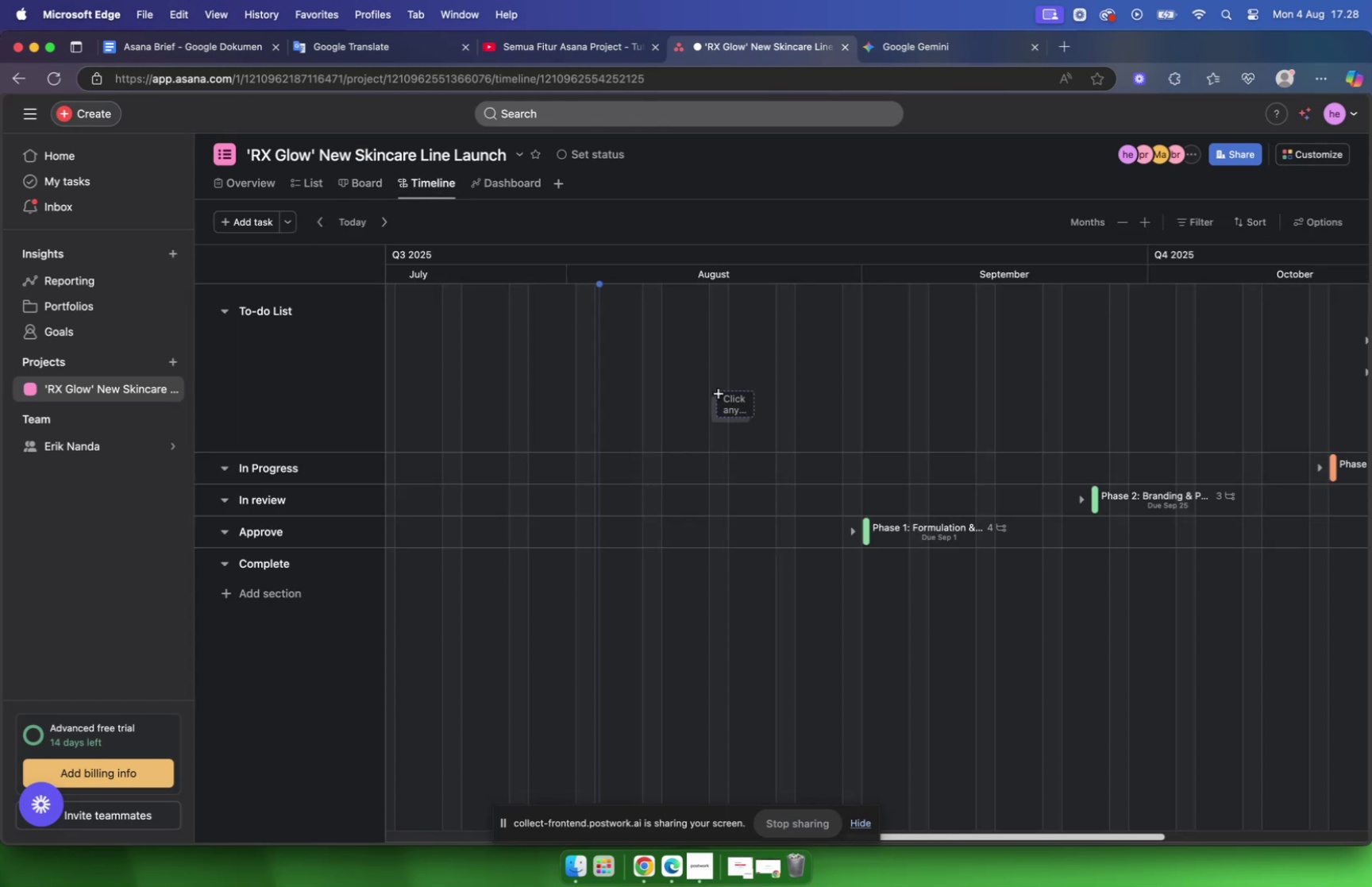 
left_click_drag(start_coordinate=[1023, 839], to_coordinate=[1289, 815])
 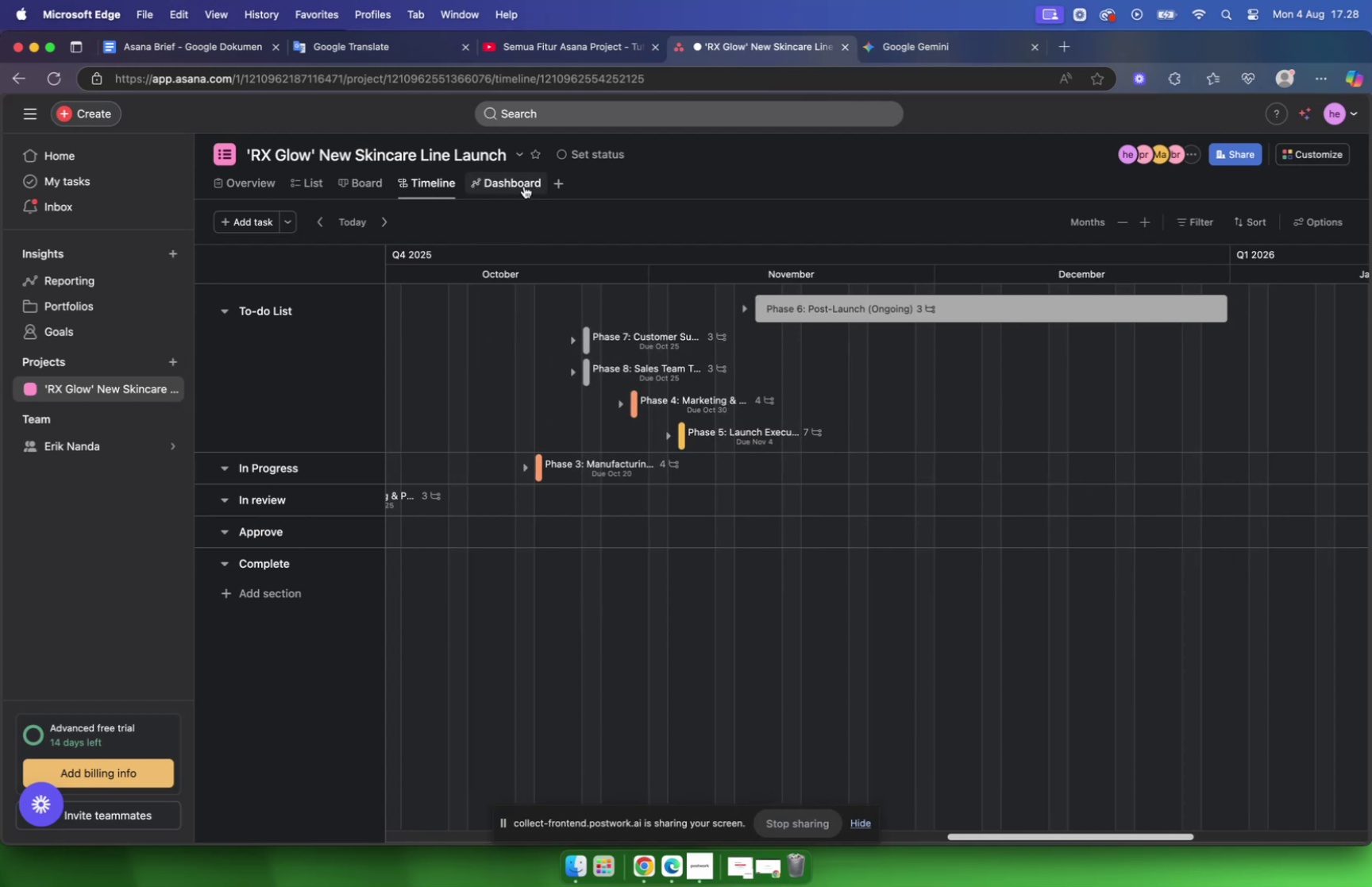 
wait(5.16)
 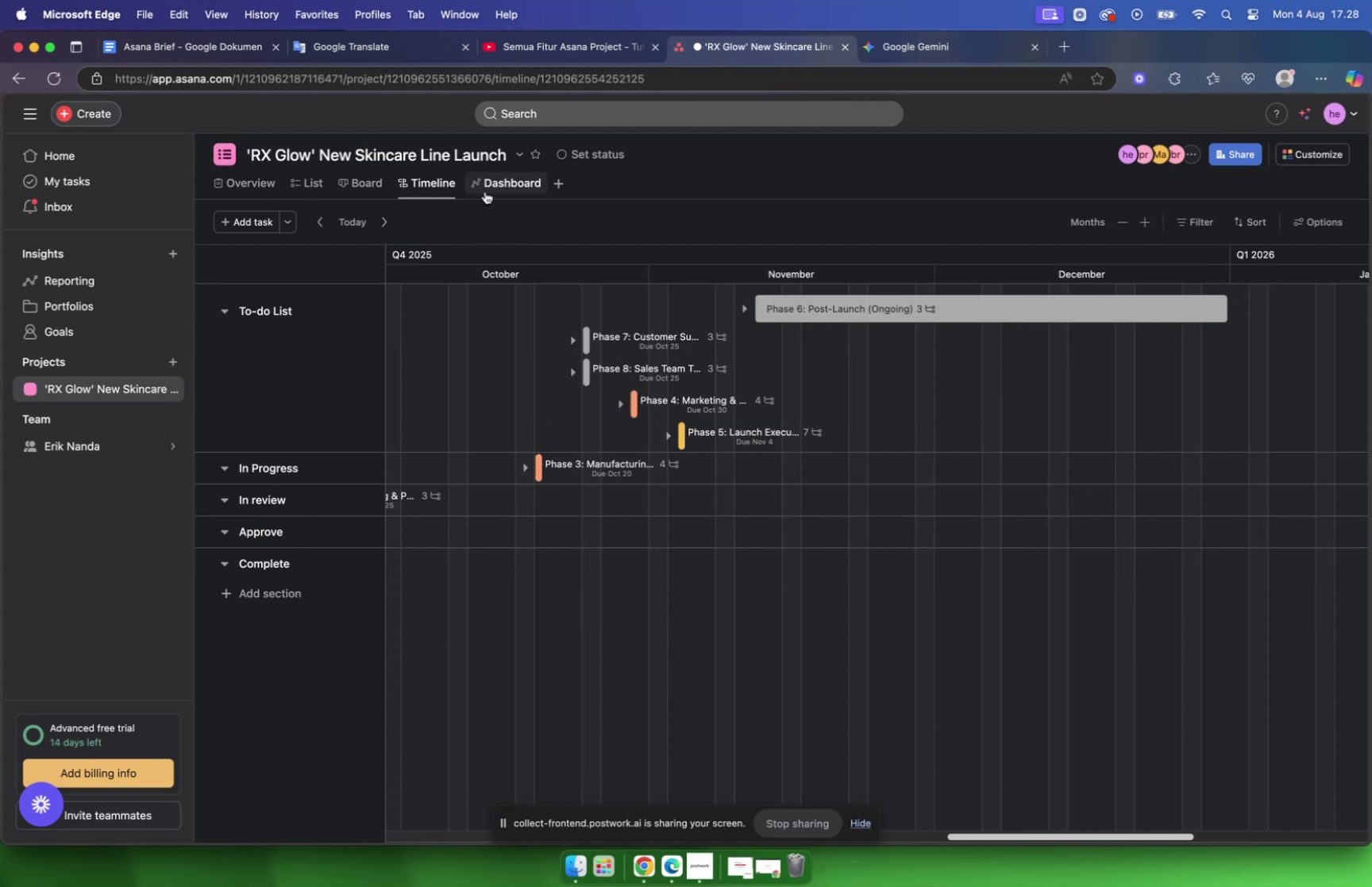 
left_click([524, 186])
 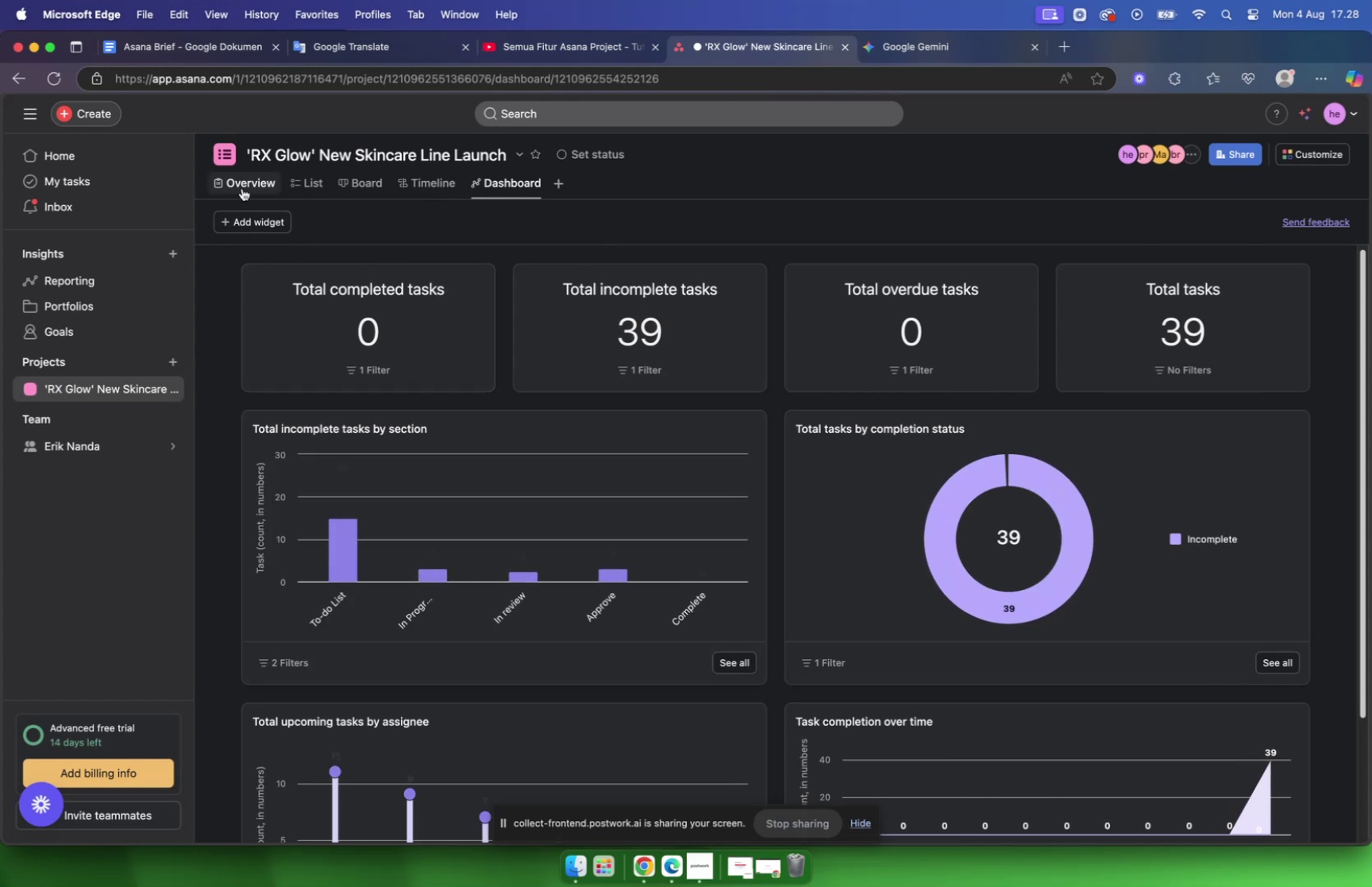 
wait(5.06)
 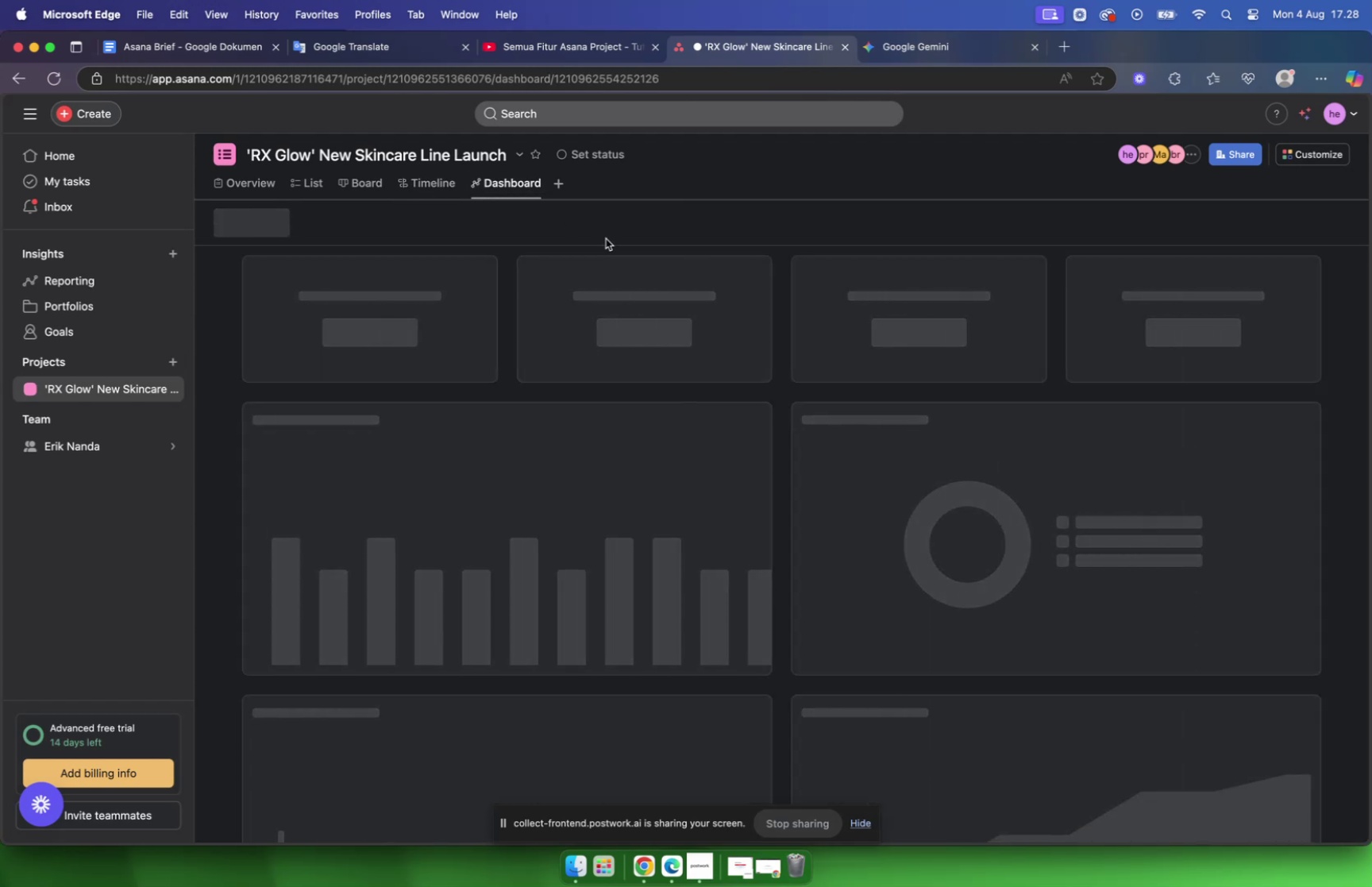 
left_click([242, 187])
 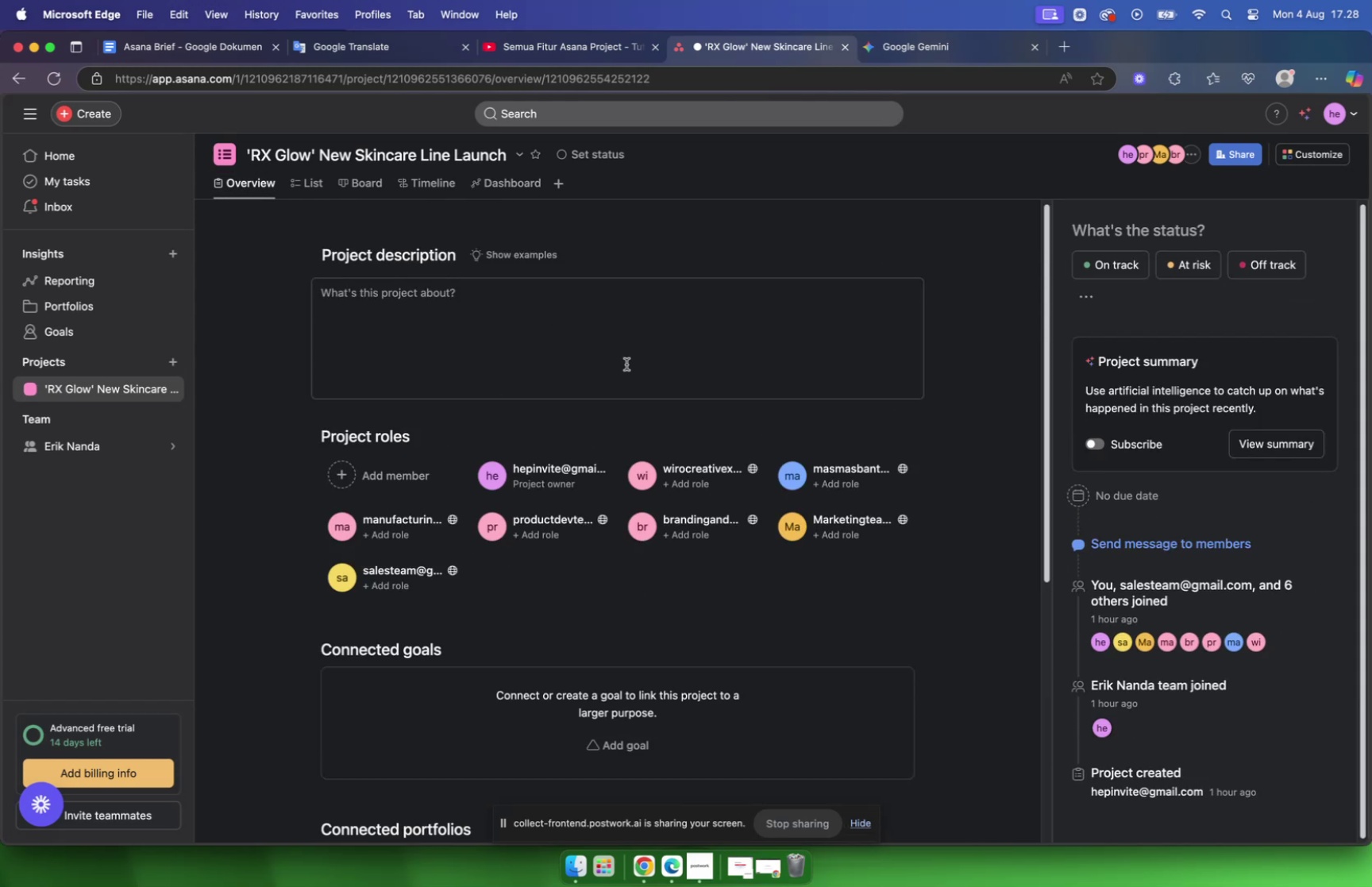 
scroll: coordinate [622, 359], scroll_direction: up, amount: 5.0
 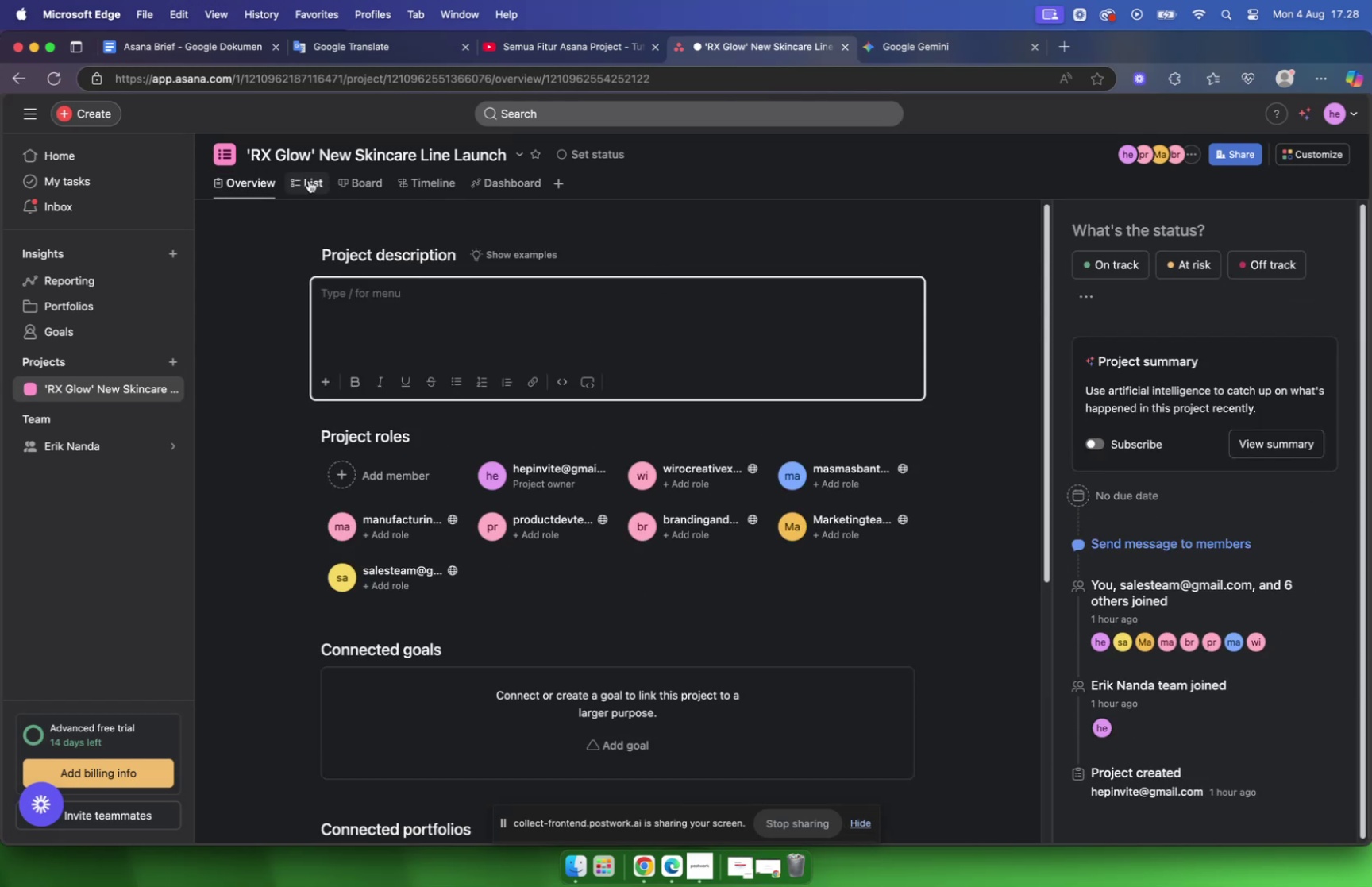 
wait(8.65)
 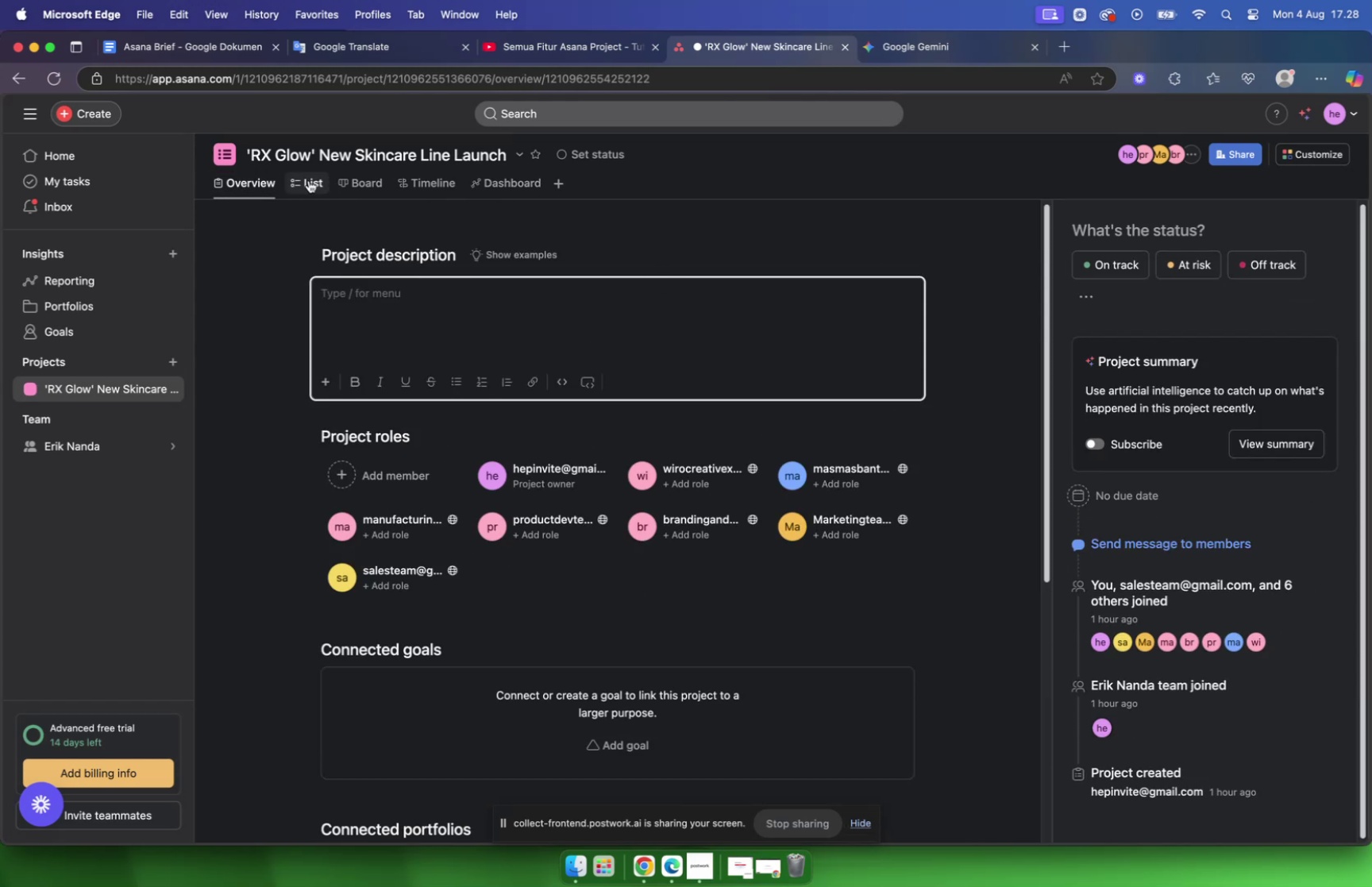 
type(leth )
key(Backspace)
key(Backspace)
type(s create )
 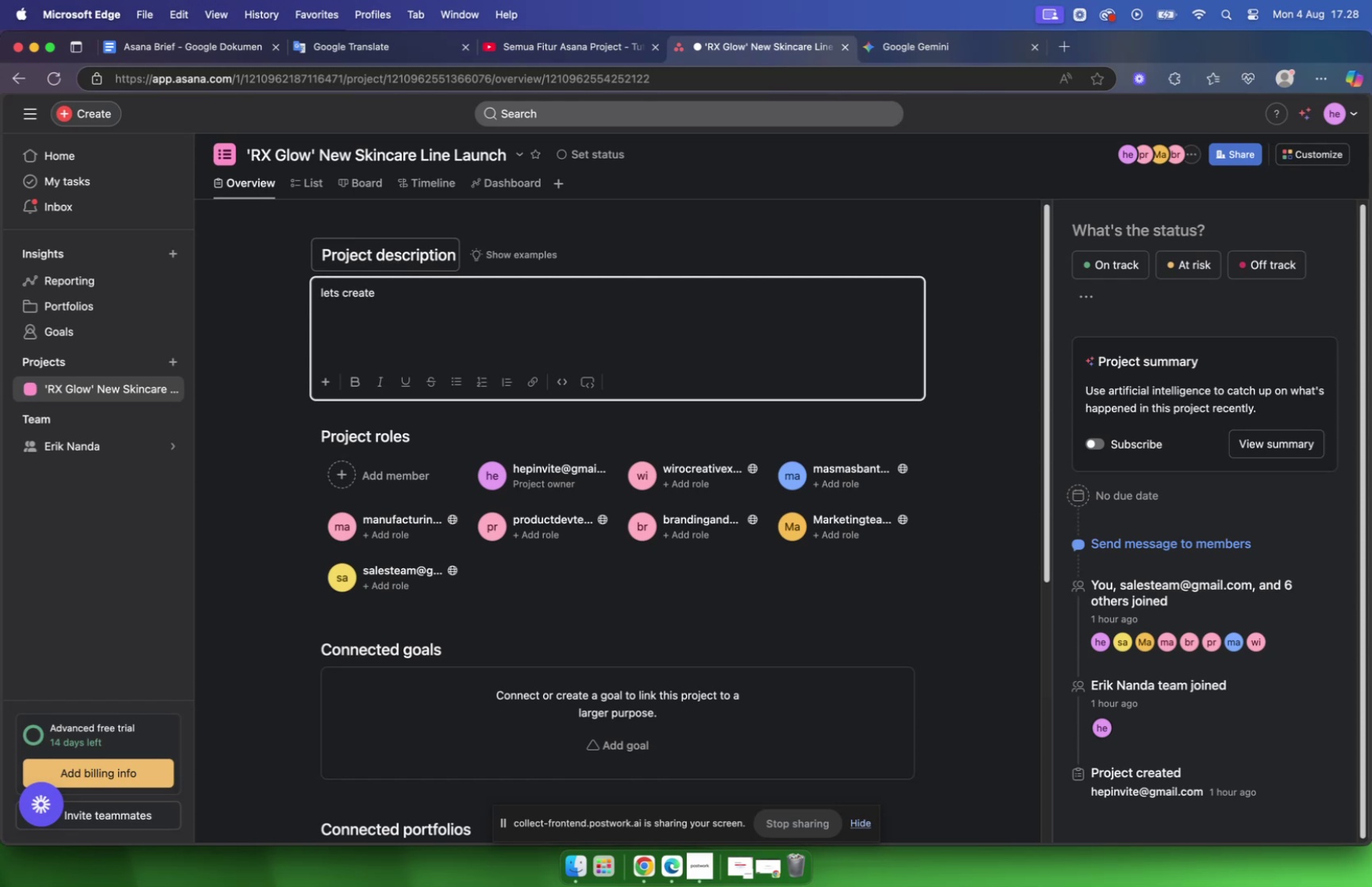 
type(the best skin care in indonesia)
 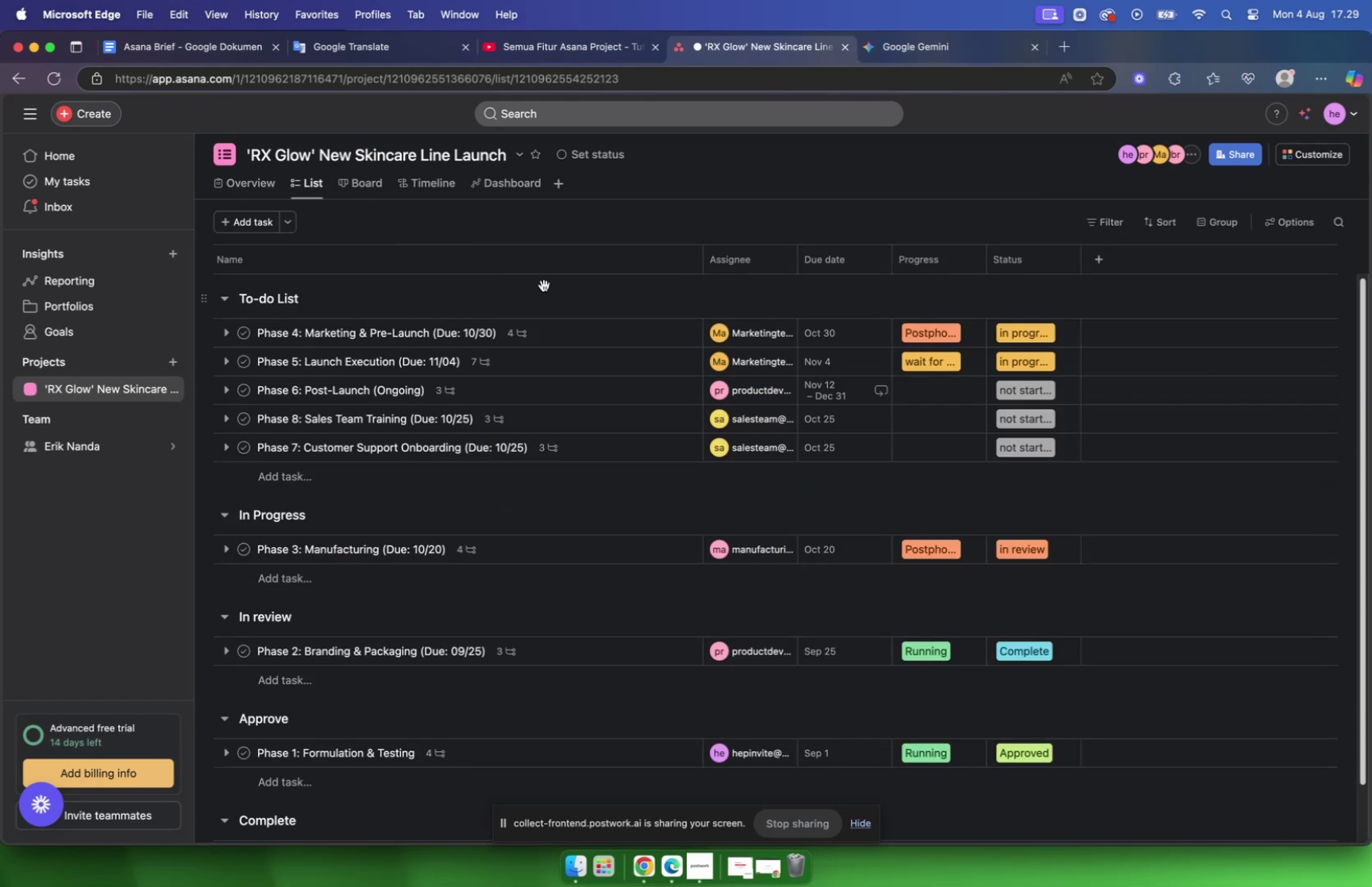 
scroll: coordinate [544, 294], scroll_direction: down, amount: 10.0
 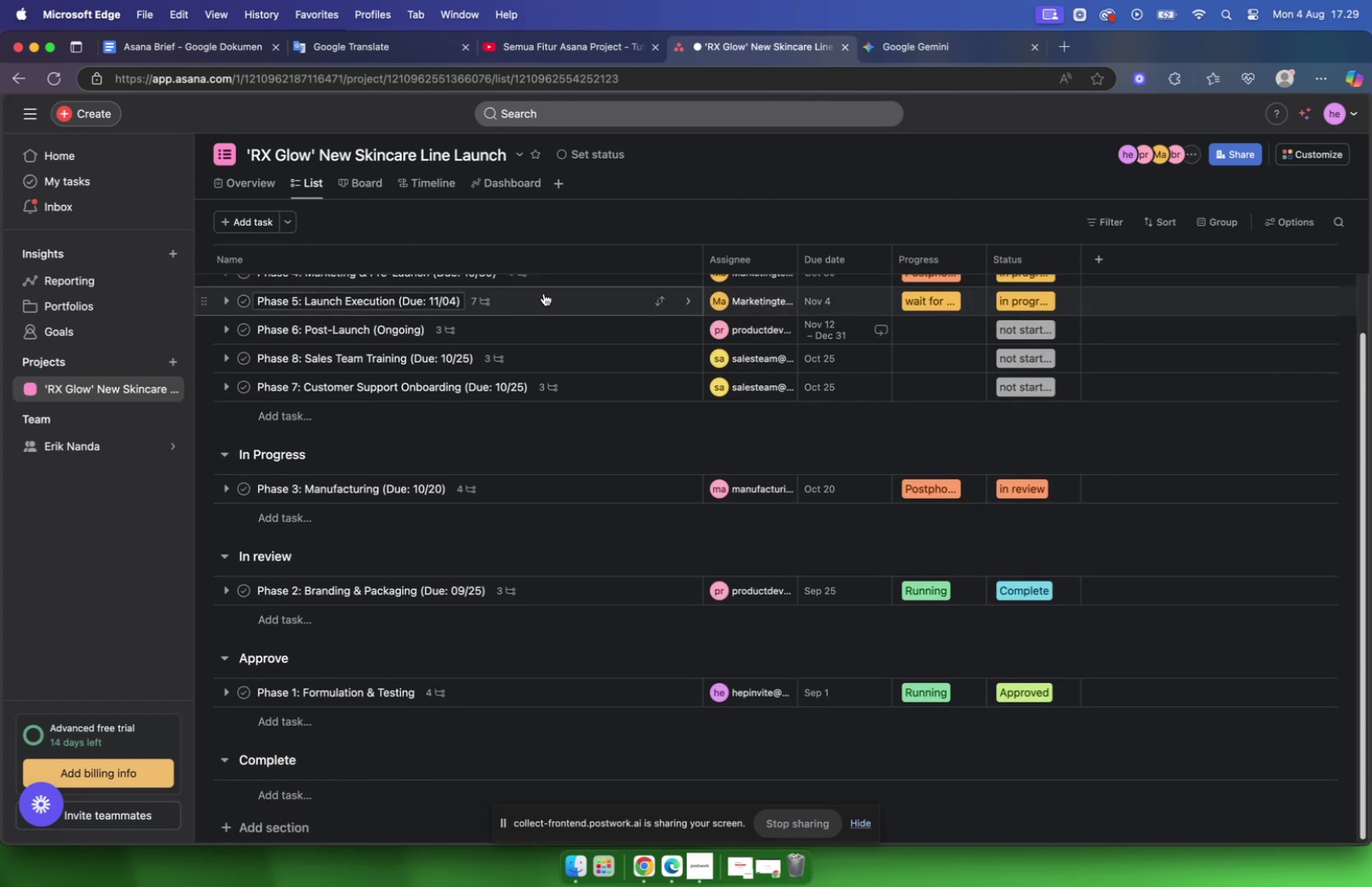 
scroll: coordinate [544, 293], scroll_direction: up, amount: 5.0
 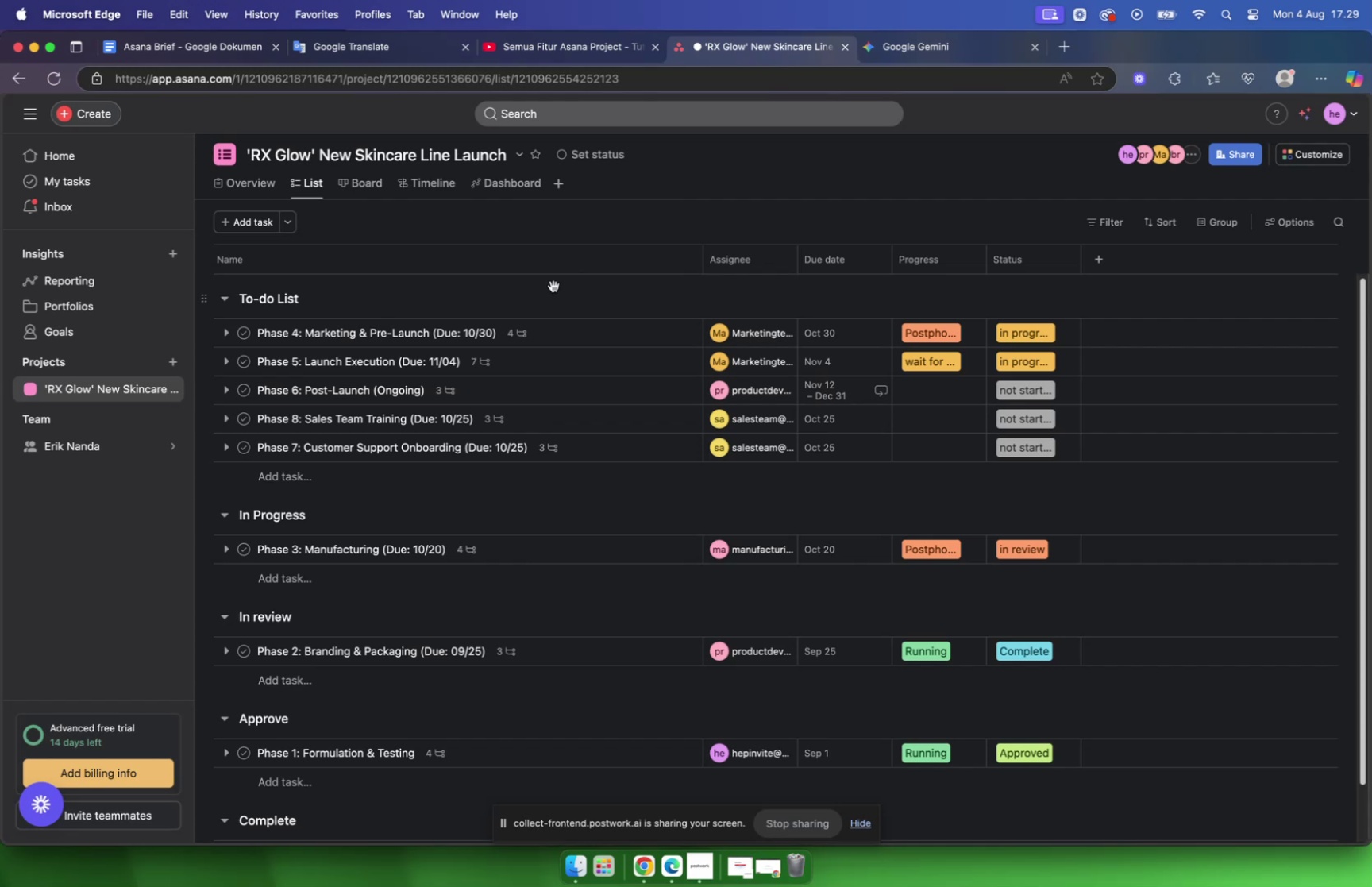 
wait(17.89)
 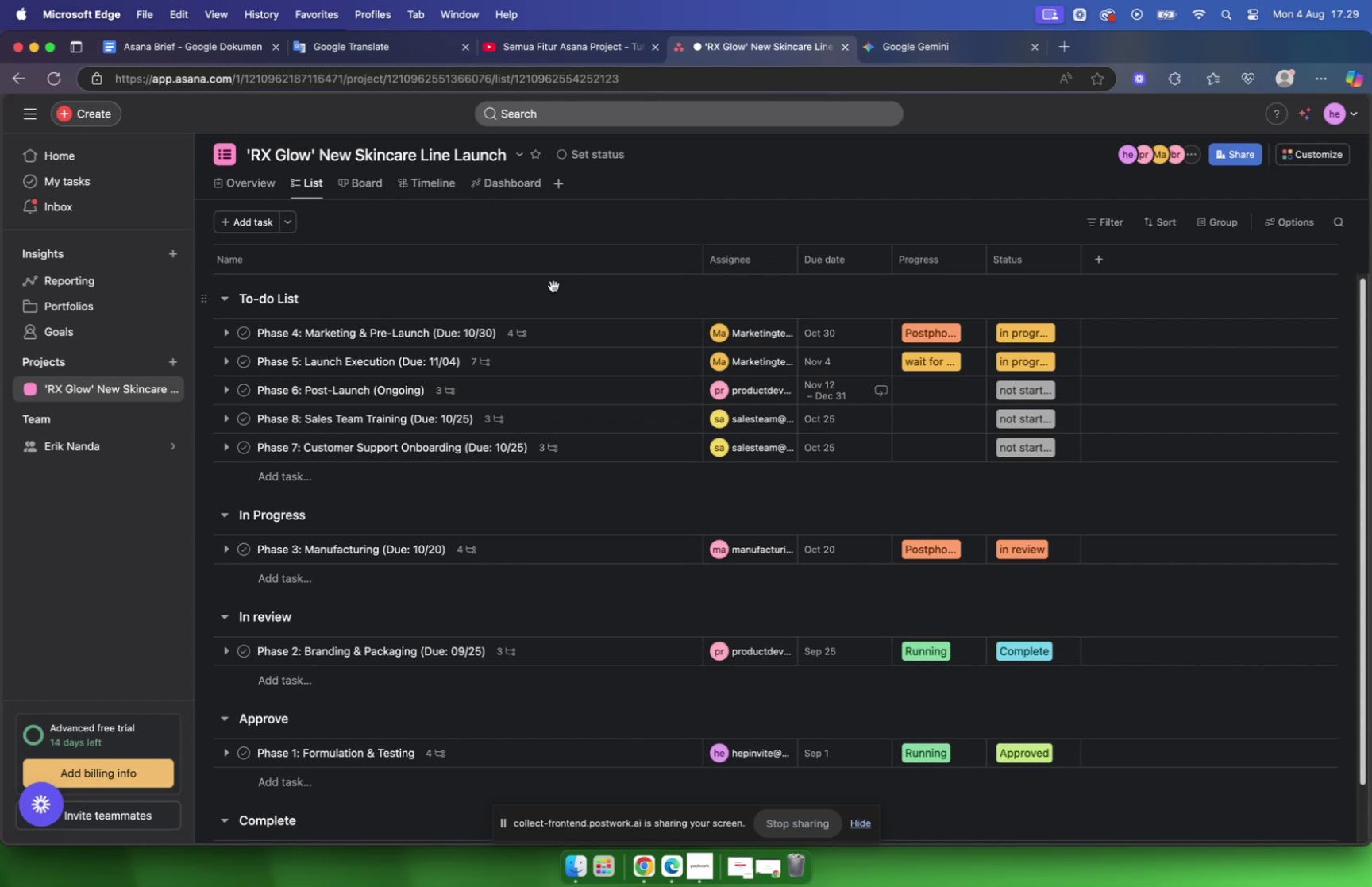 
scroll: coordinate [538, 321], scroll_direction: none, amount: 0.0
 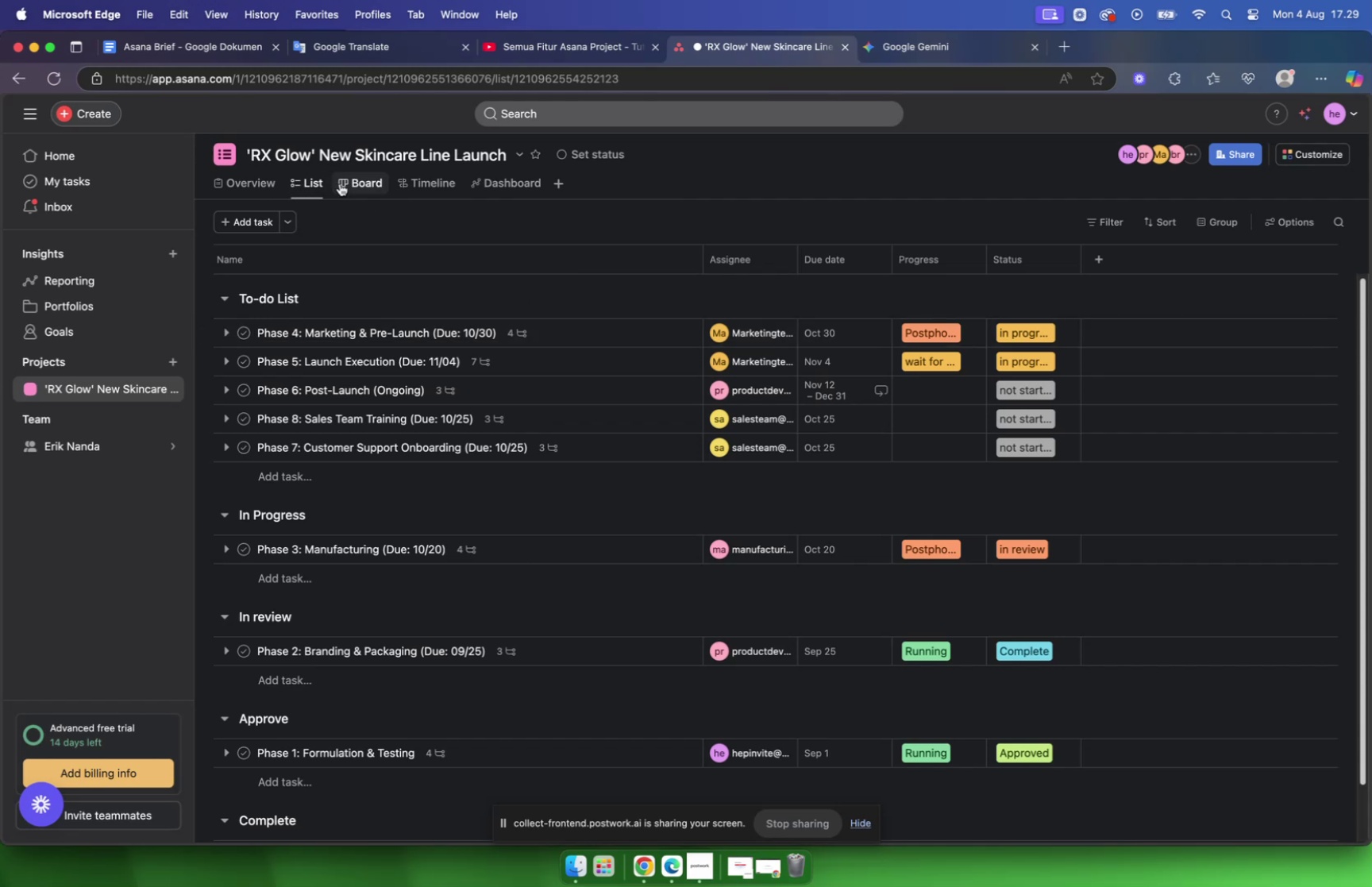 
left_click([356, 183])
 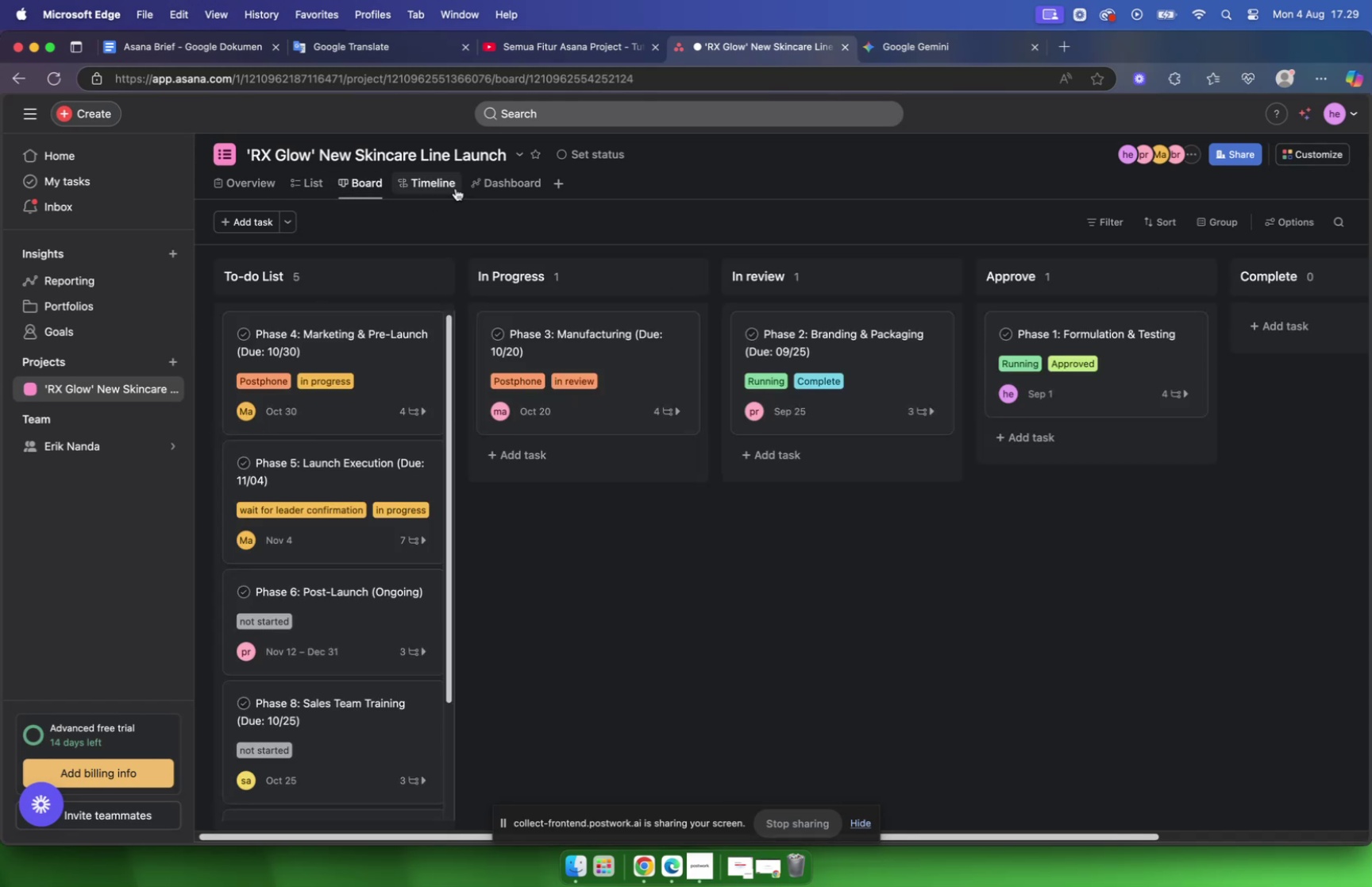 